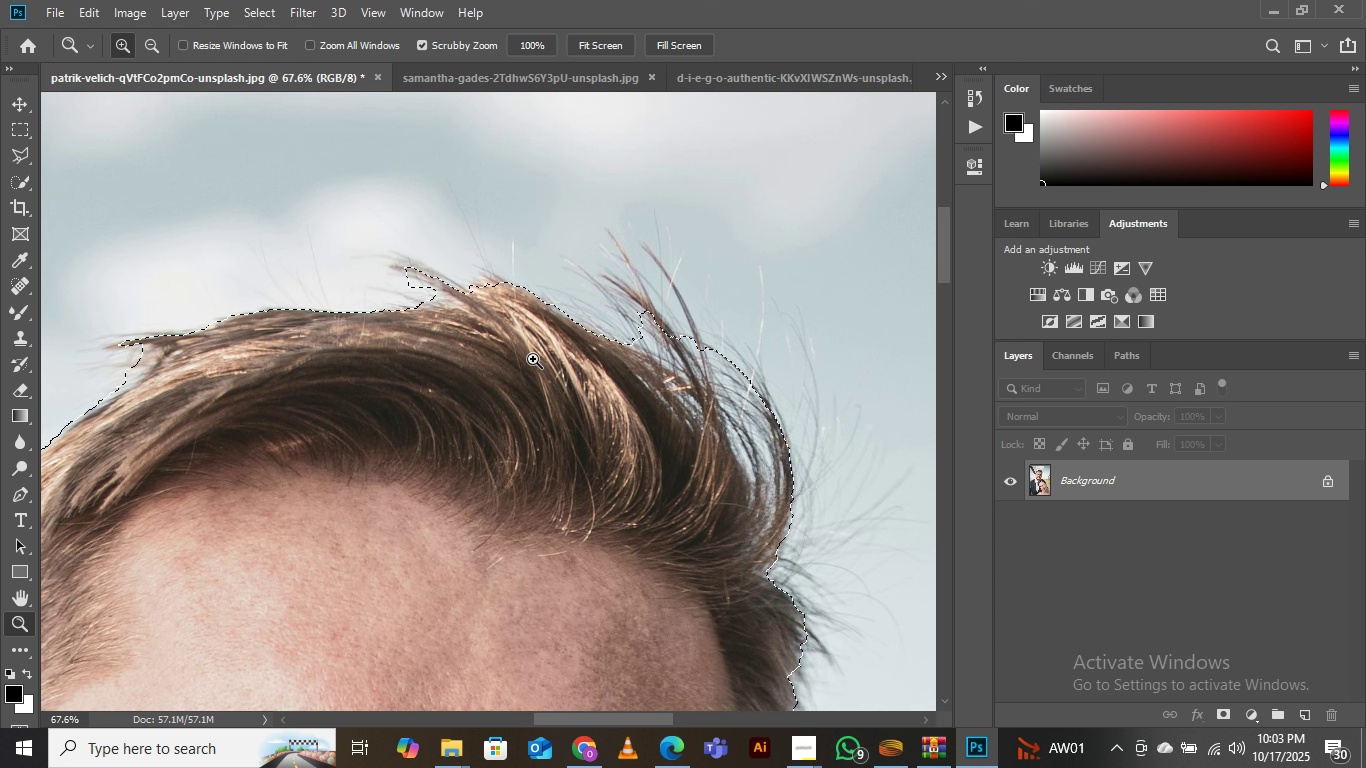 
key(W)
 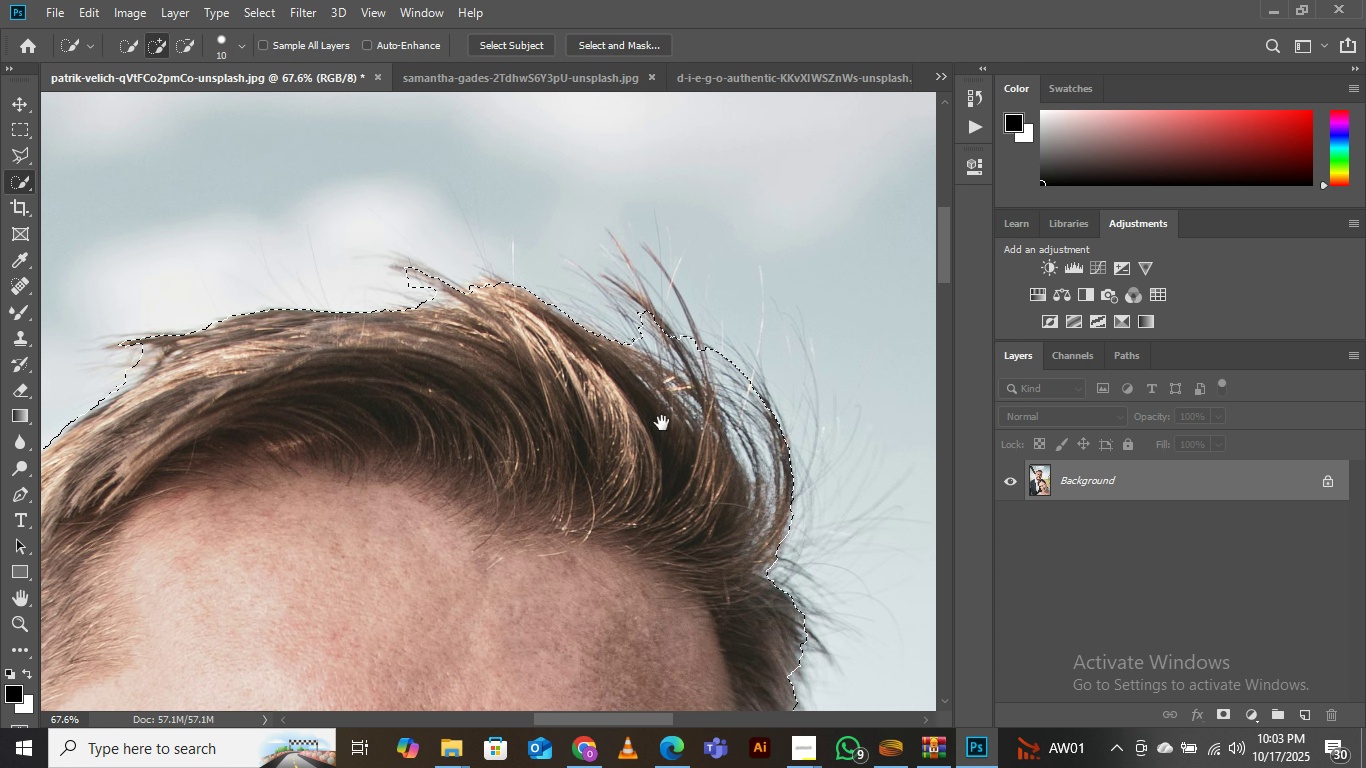 
hold_key(key=Space, duration=0.61)
 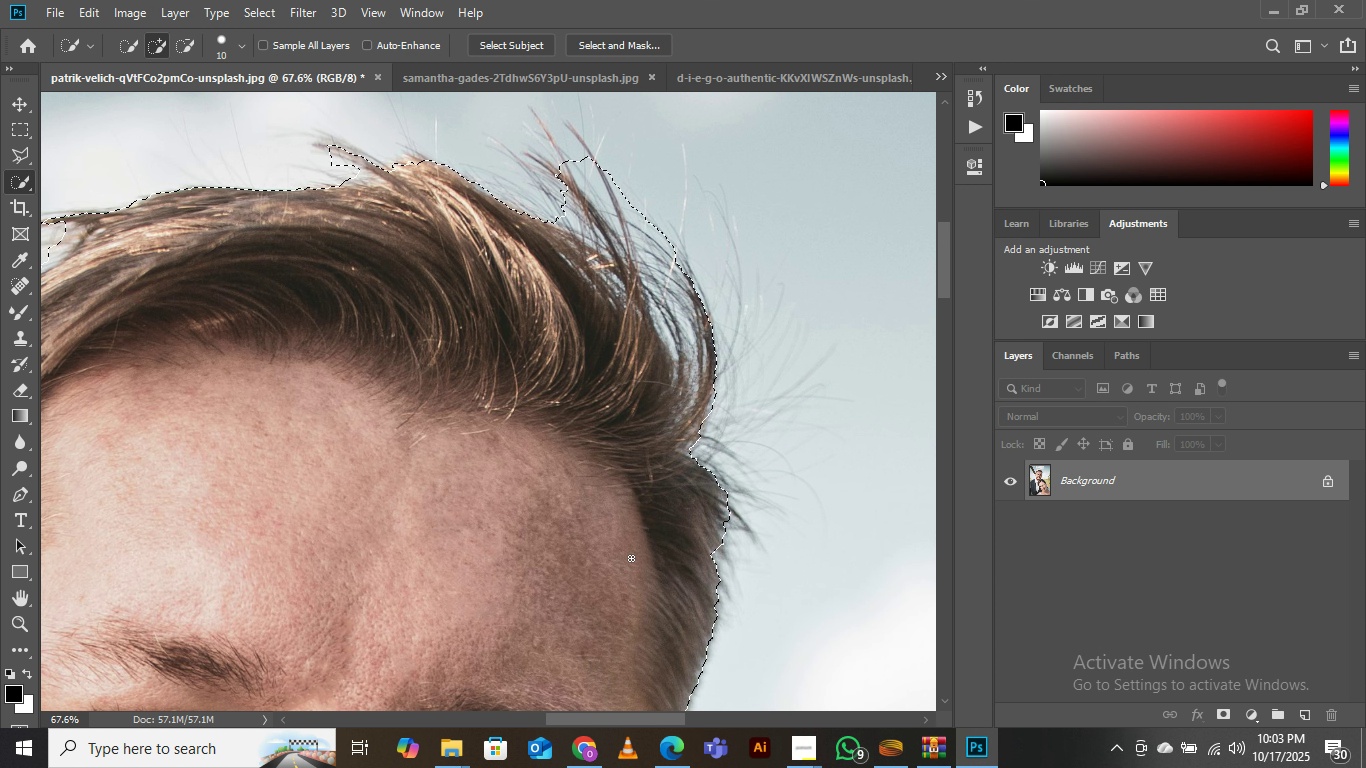 
wait(32.47)
 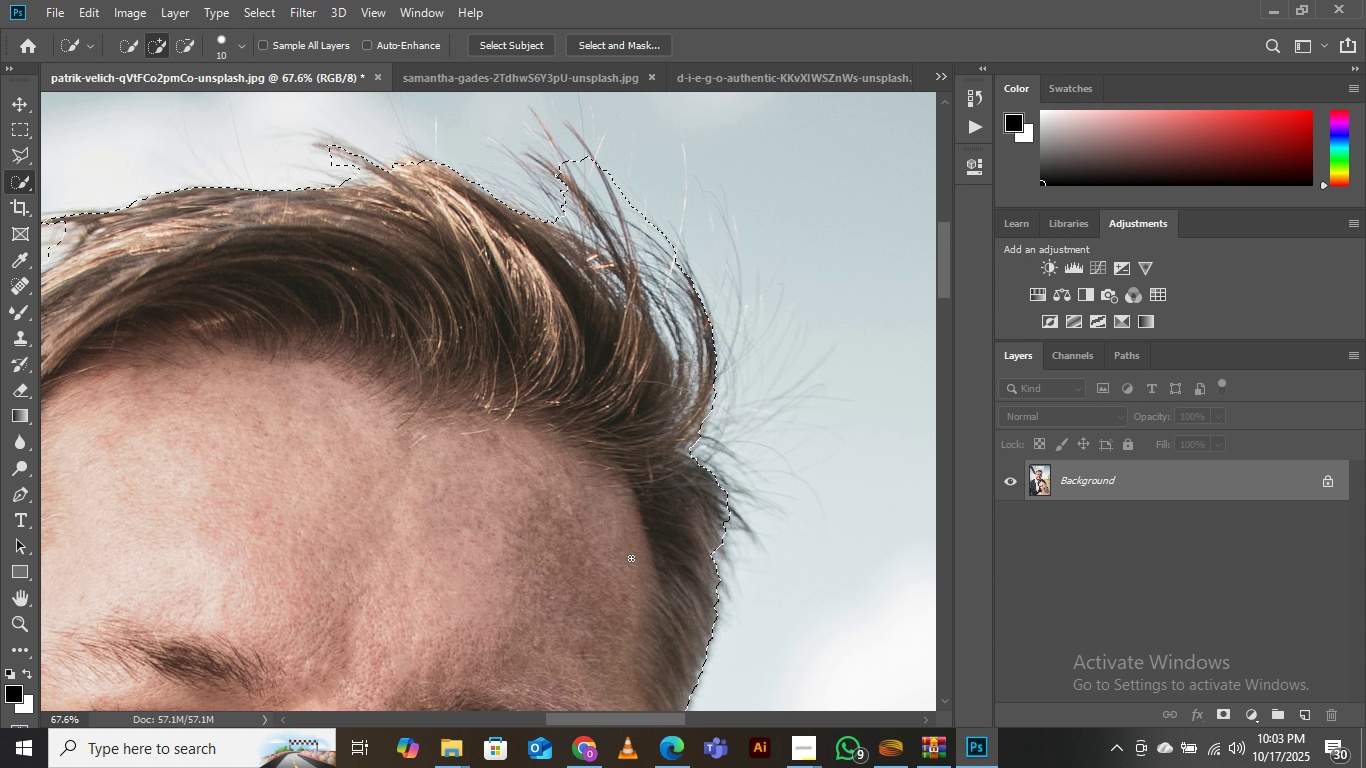 
hold_key(key=Space, duration=0.97)
 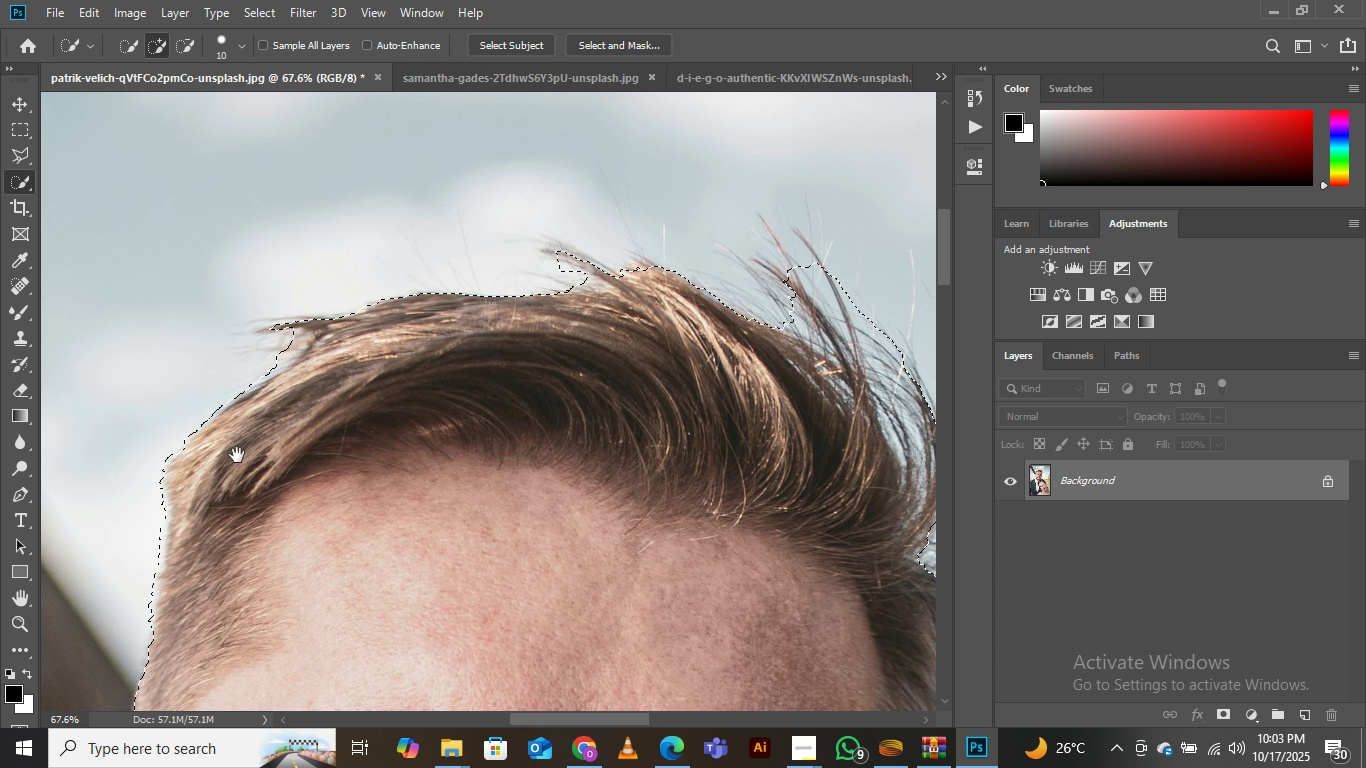 
hold_key(key=Space, duration=1.13)
 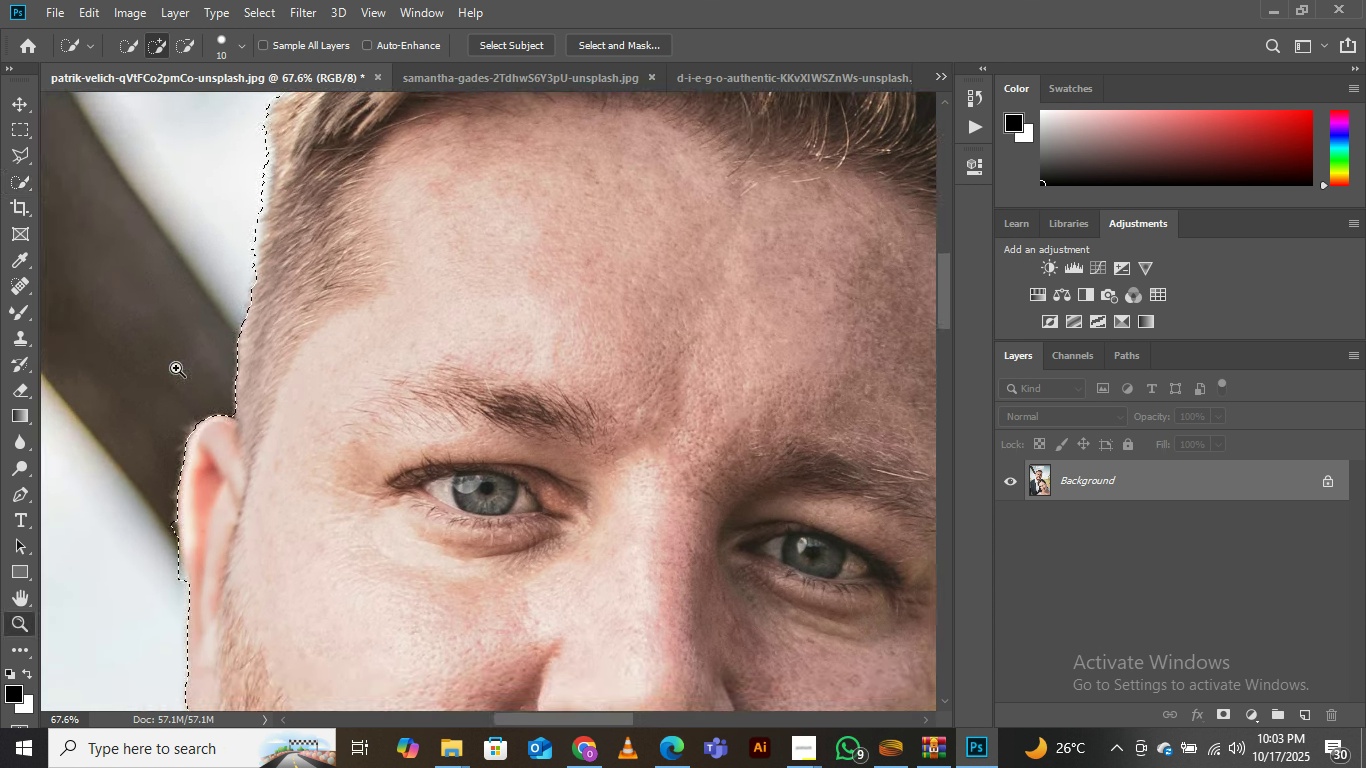 
key(Z)
 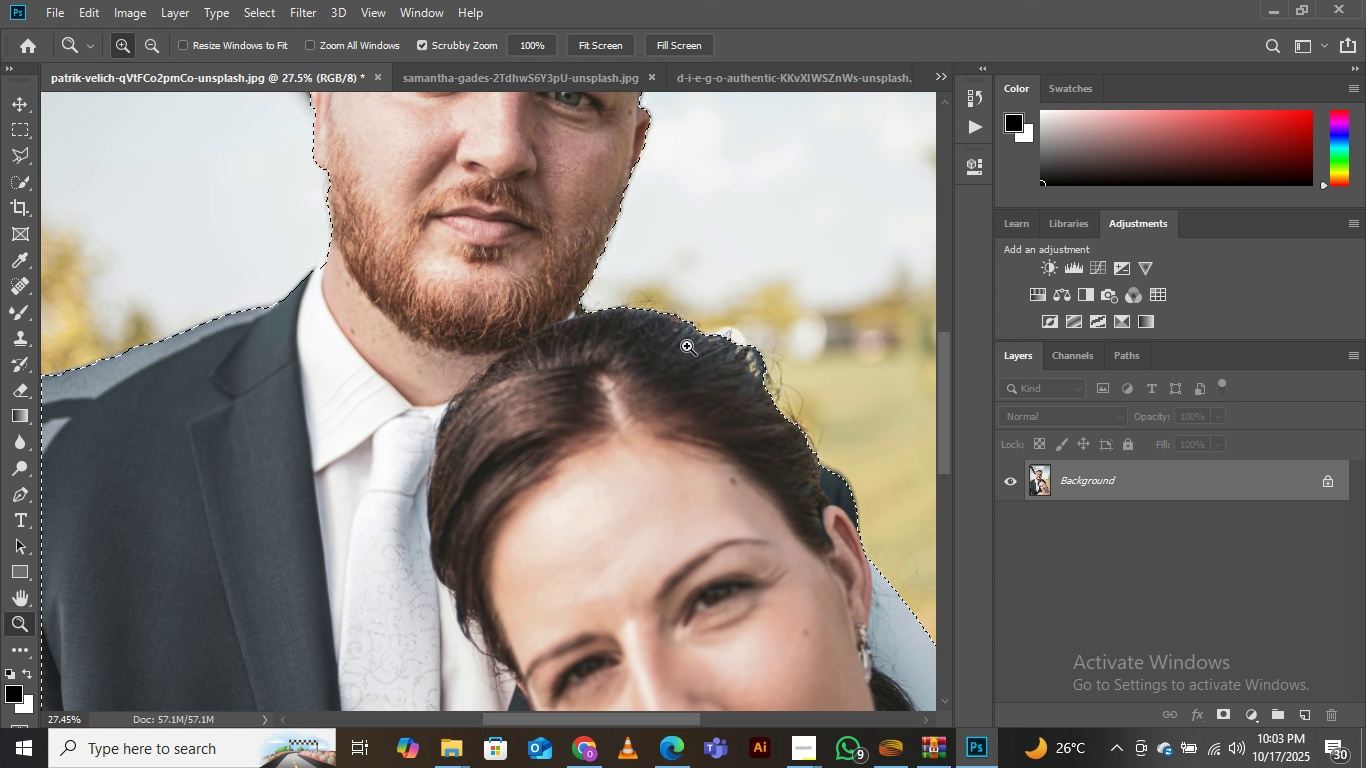 
hold_key(key=Space, duration=1.04)
 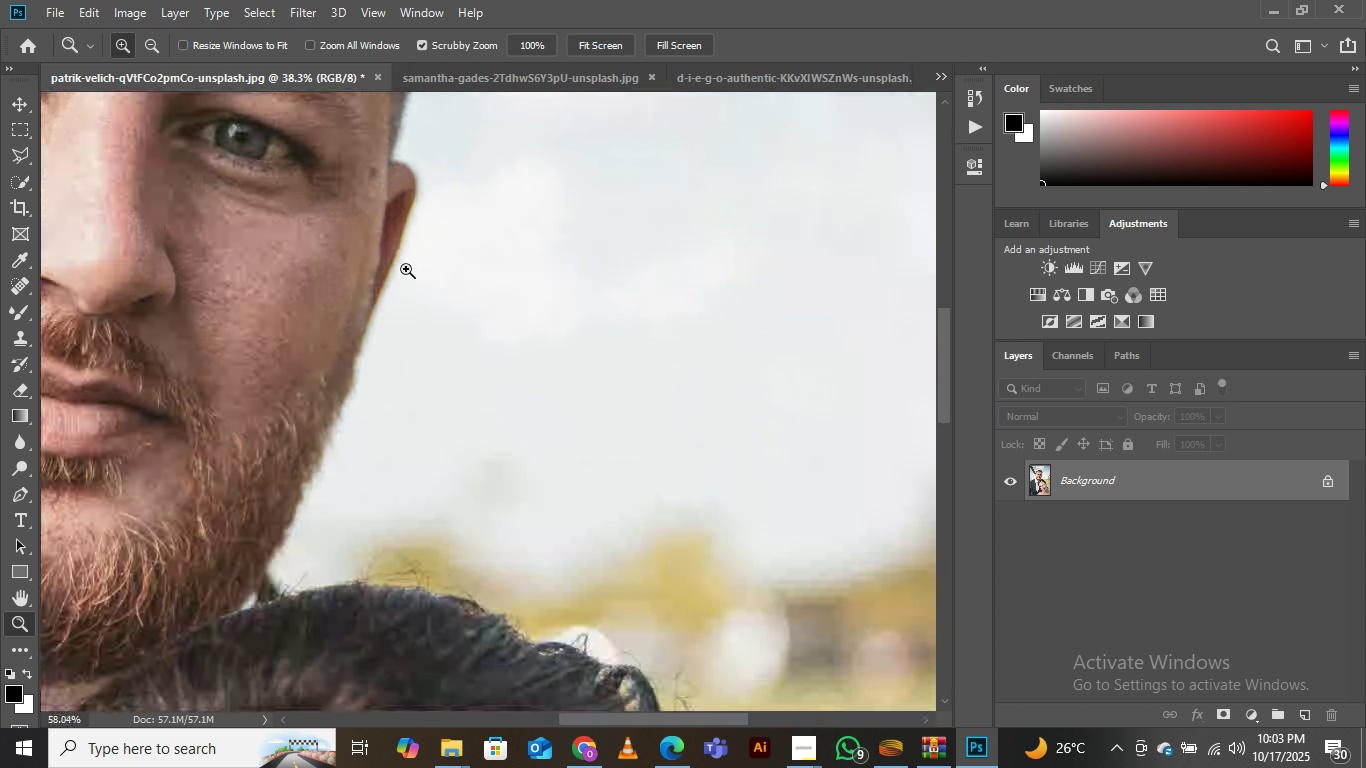 
hold_key(key=Space, duration=0.7)
 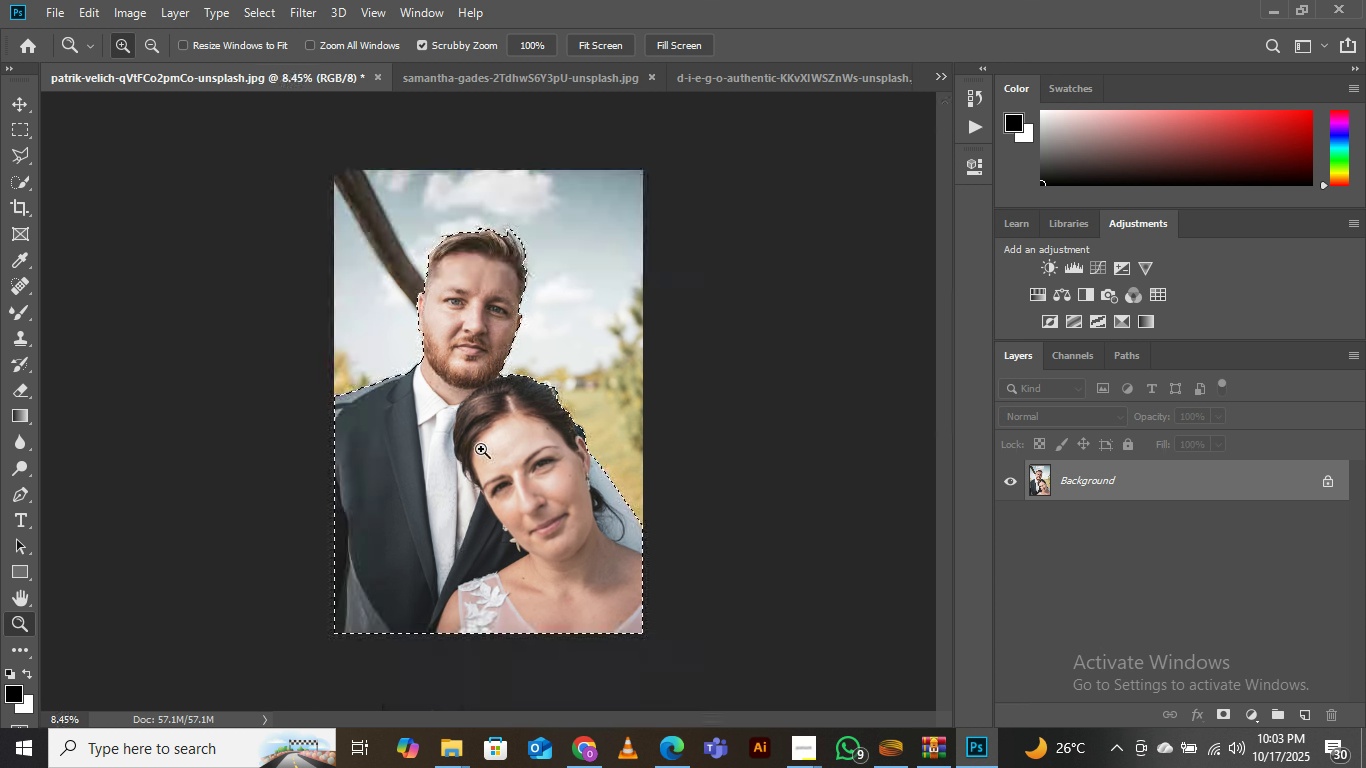 
left_click([489, 407])
 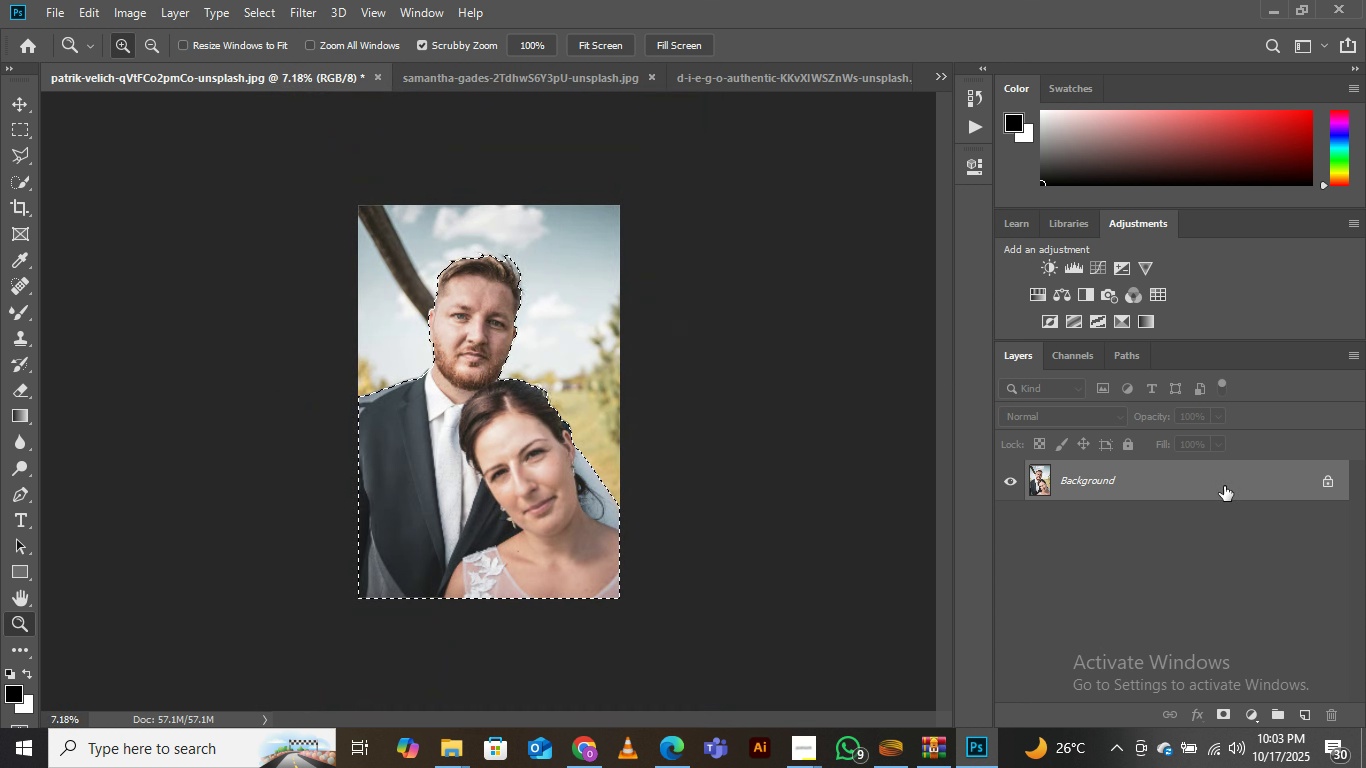 
key(Control+J)
 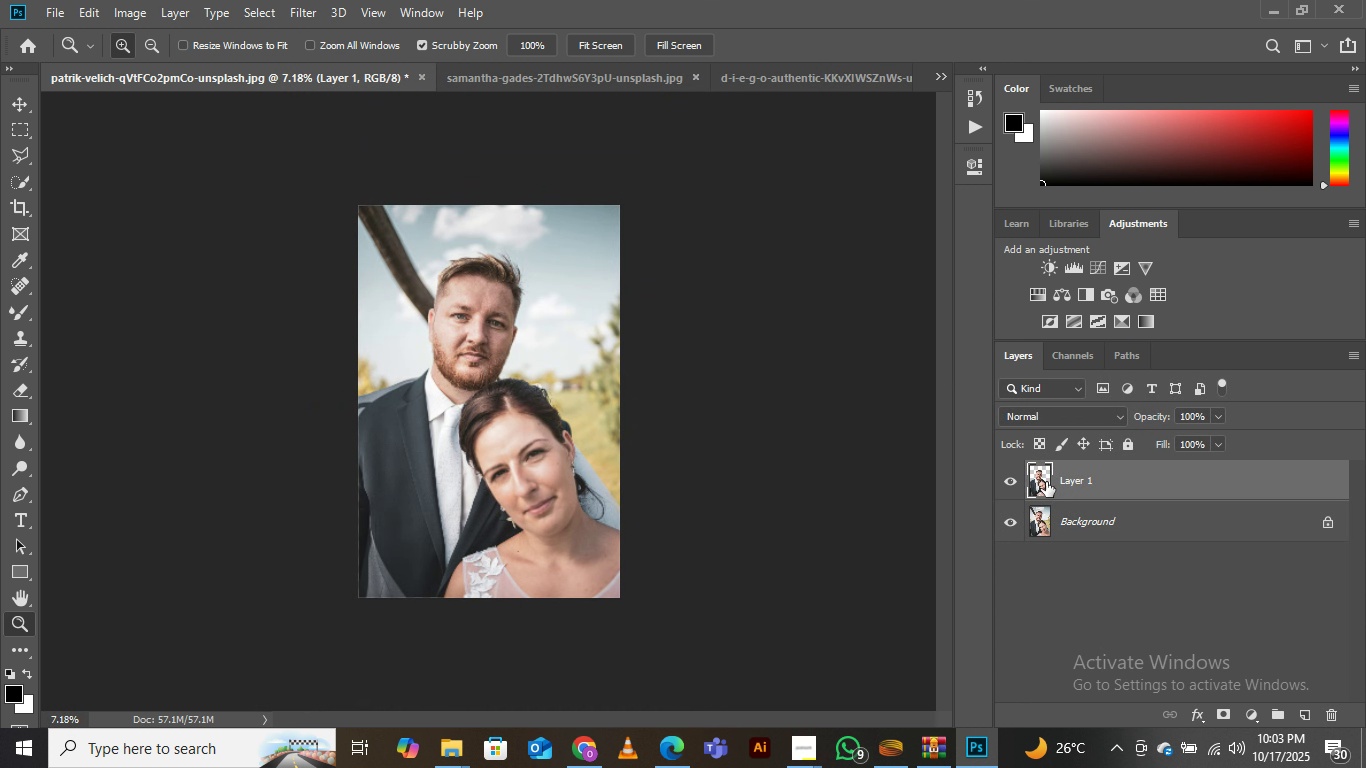 
hold_key(key=ControlLeft, duration=0.52)
left_click([1041, 475])
 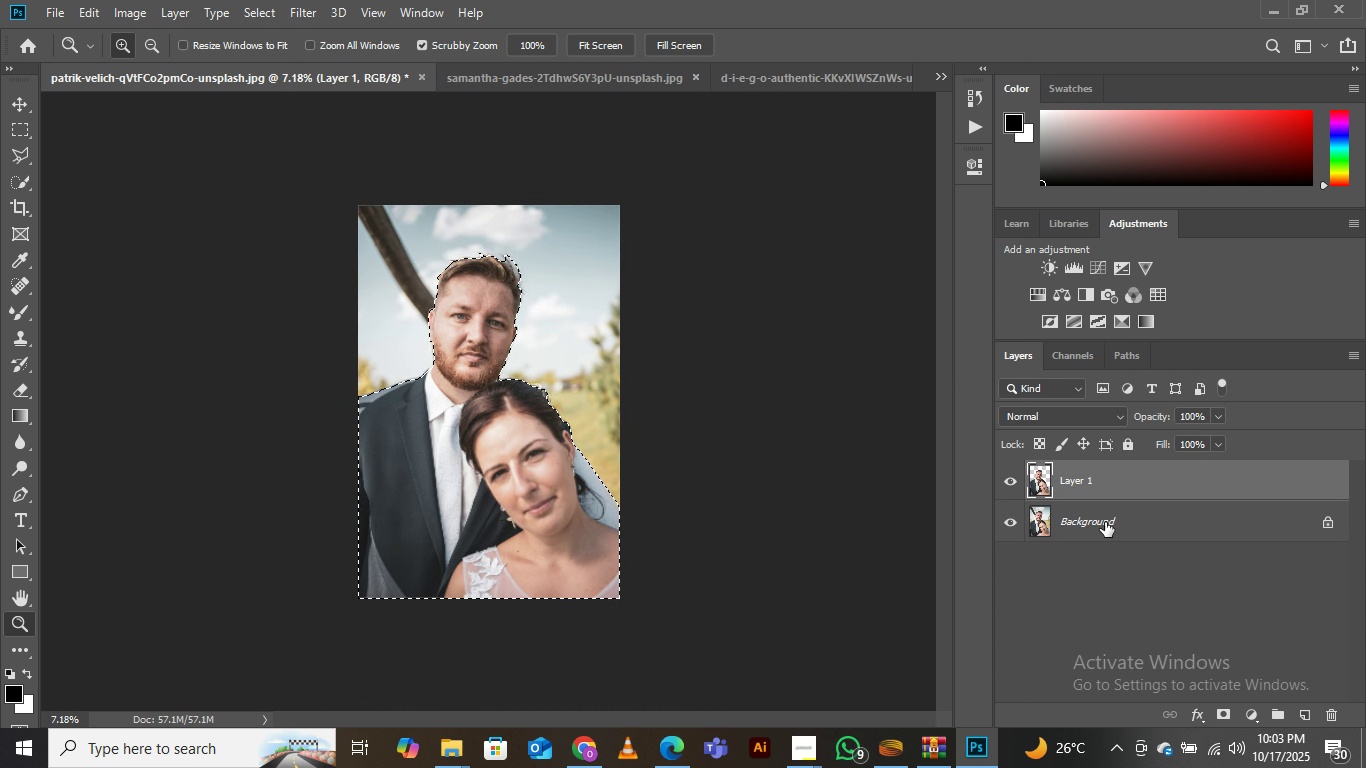 
left_click([1105, 522])
 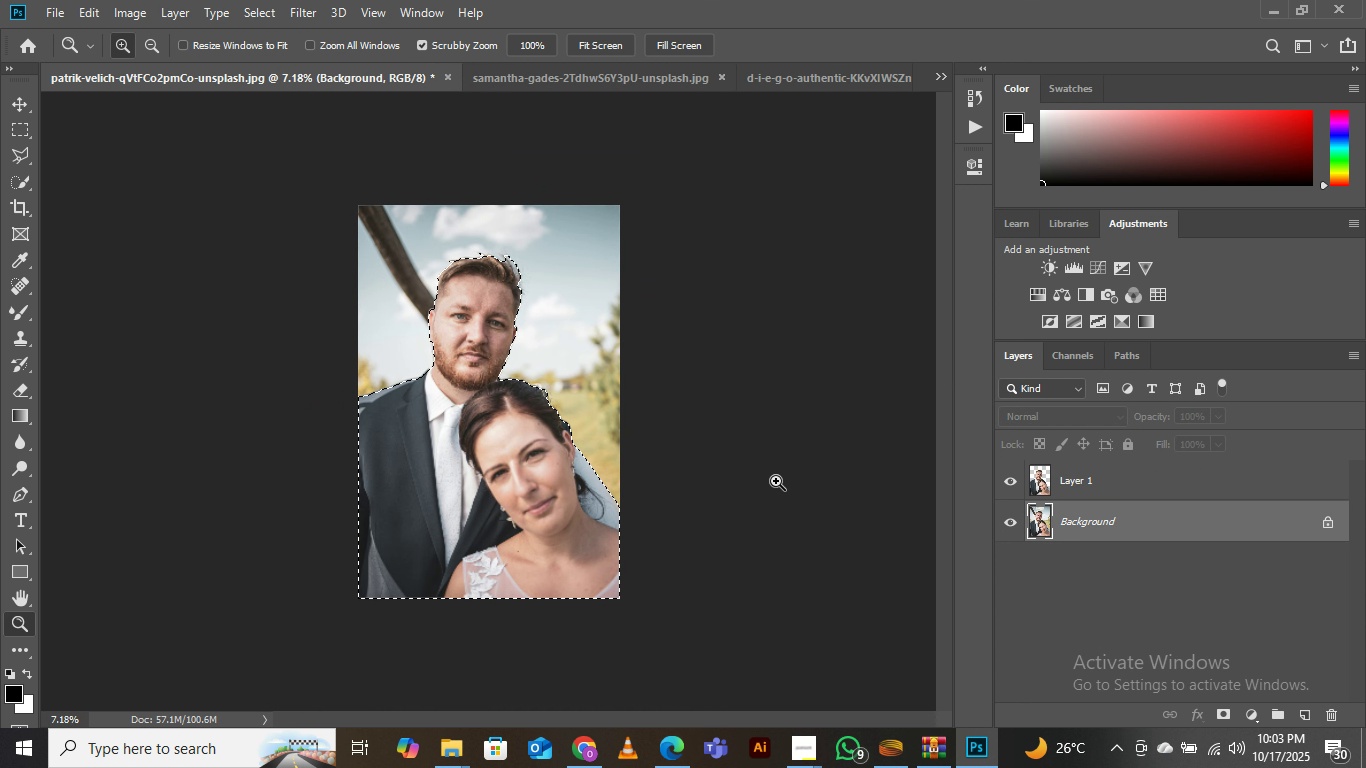 
key(Control+J)
 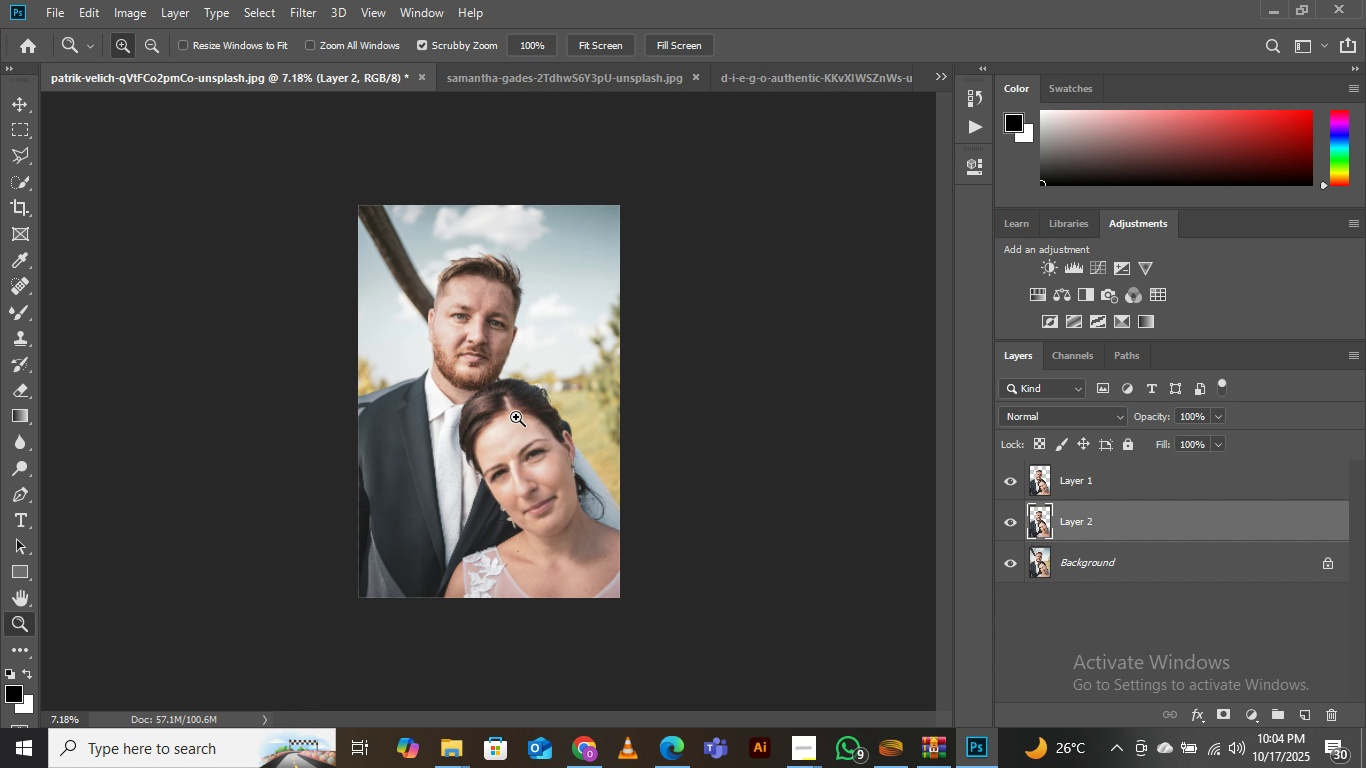 
key(Z)
 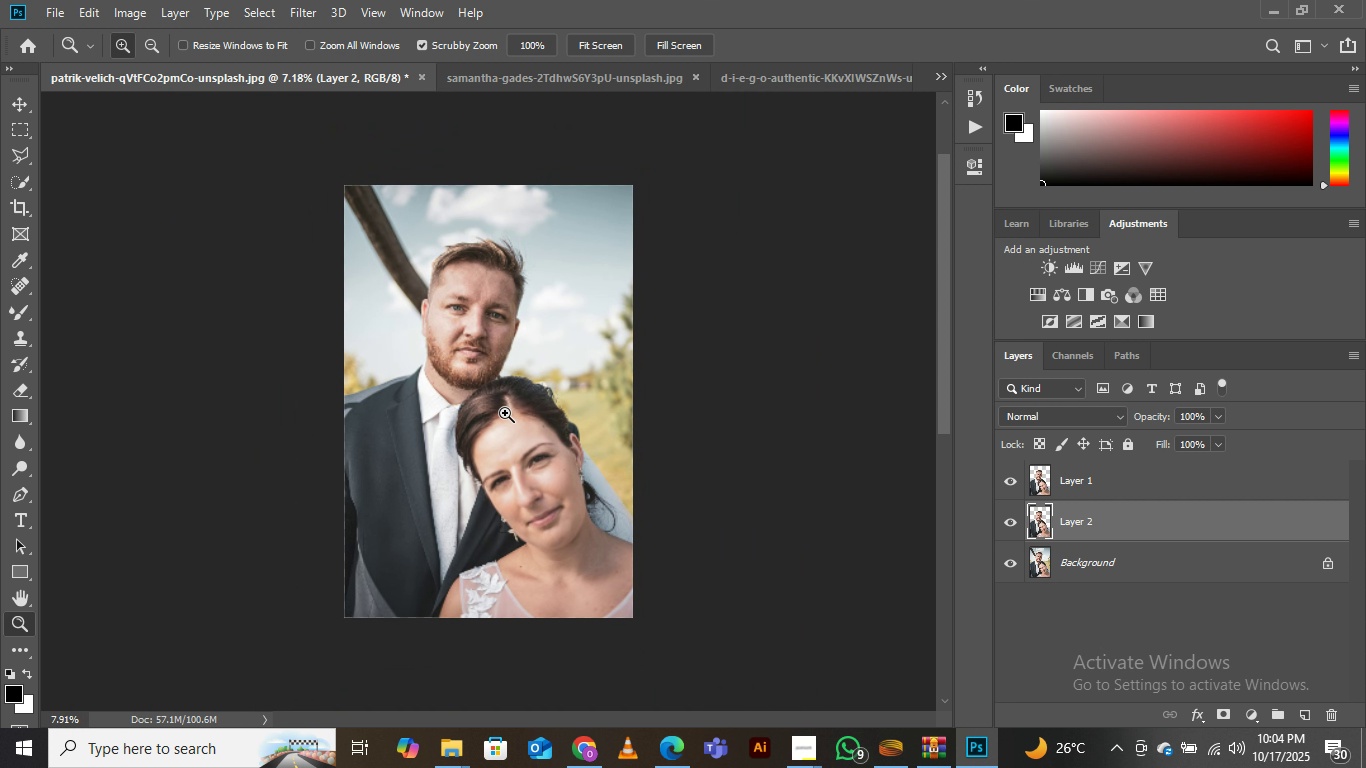 
wait(10.34)
 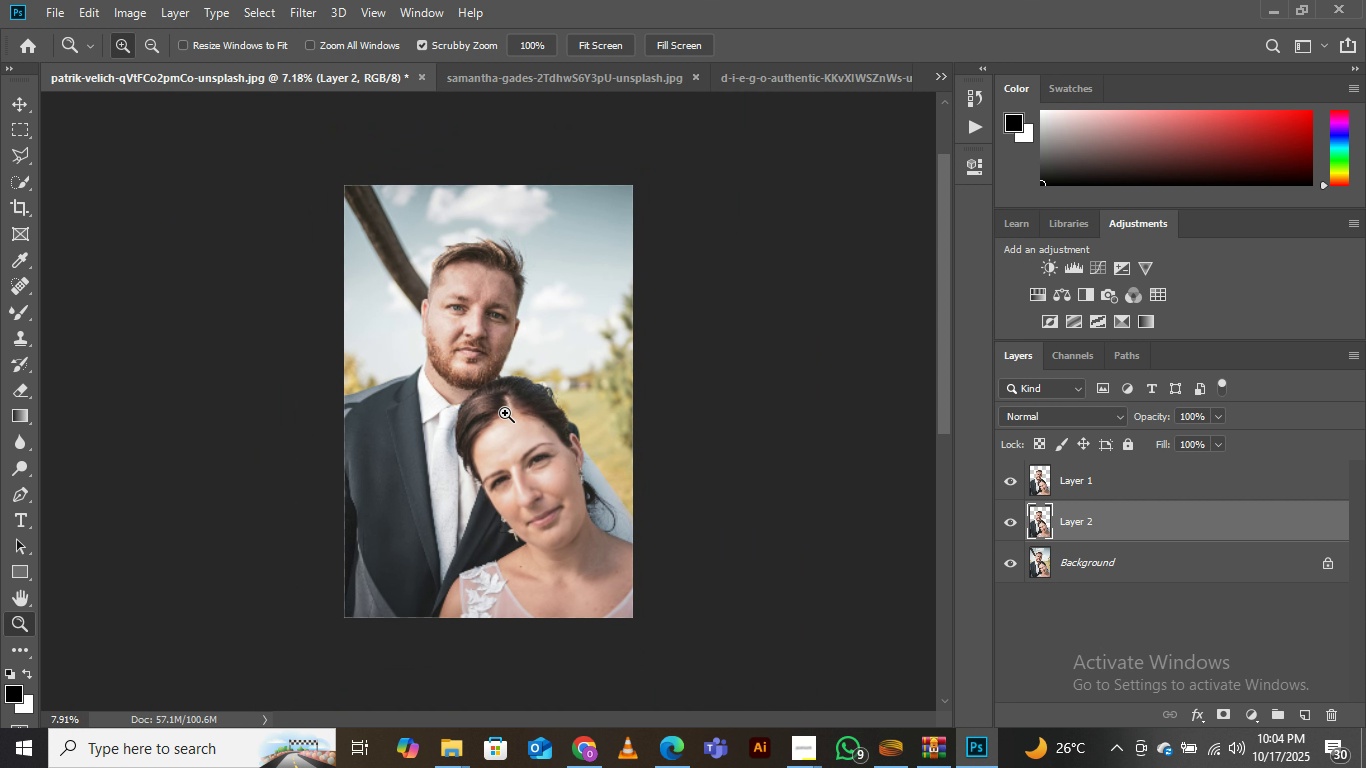 
scroll: coordinate [580, 422], scroll_direction: down, amount: 4.0
 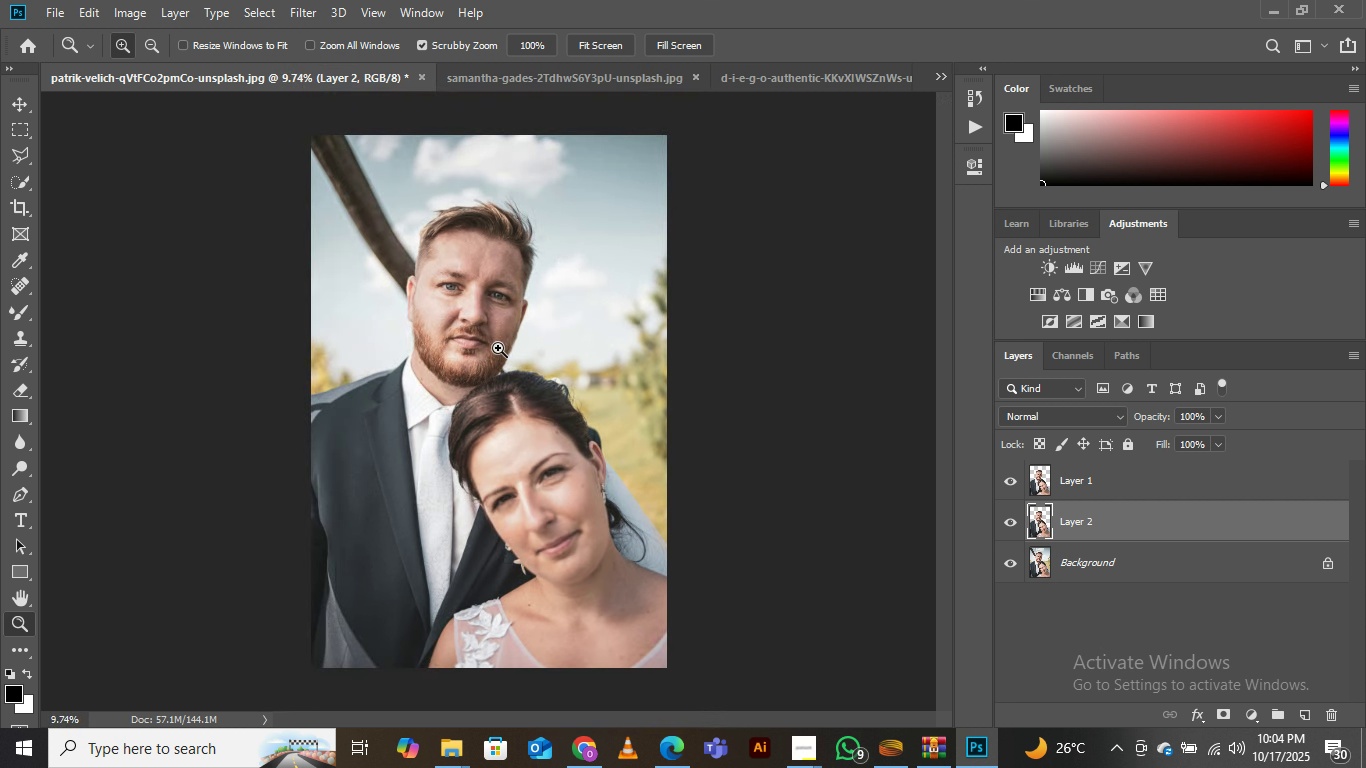 
wait(5.2)
 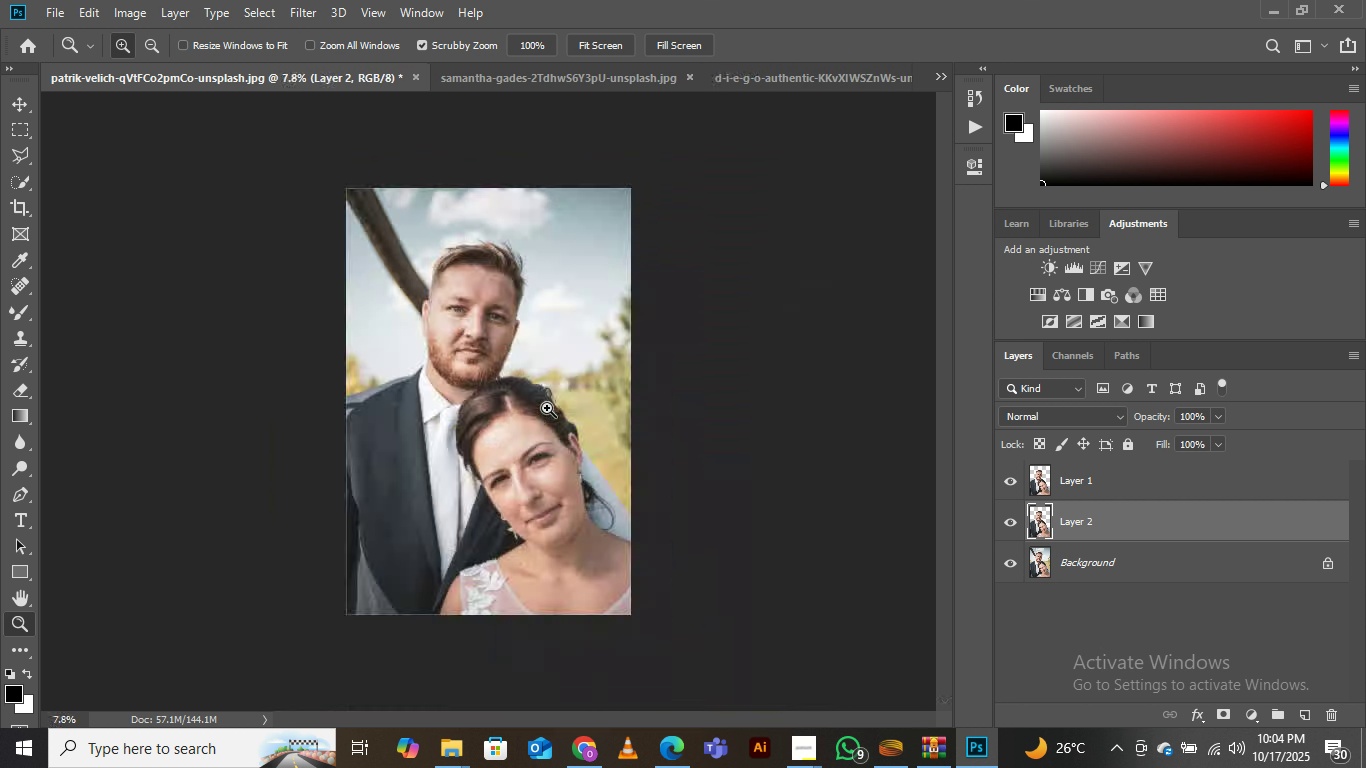 
scroll: coordinate [566, 270], scroll_direction: up, amount: 4.0
 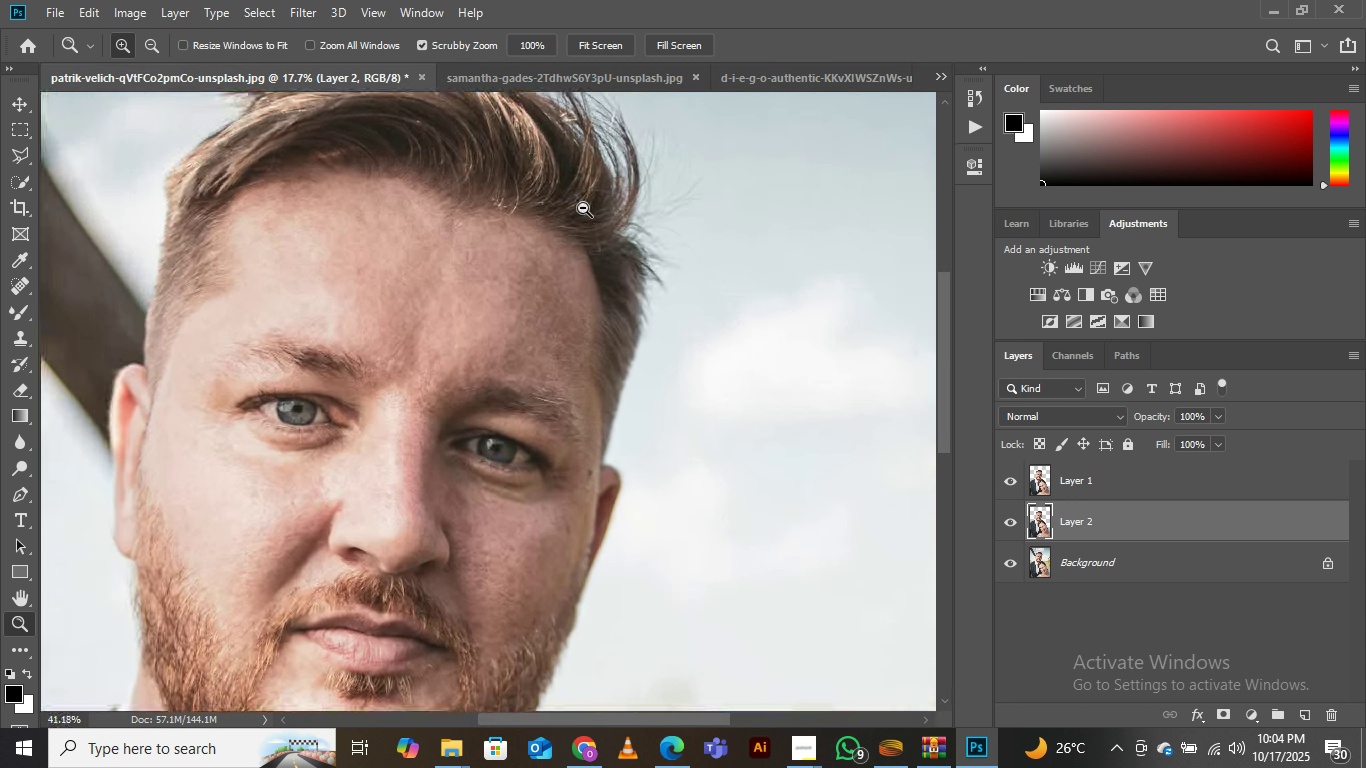 
scroll: coordinate [519, 341], scroll_direction: down, amount: 5.0
 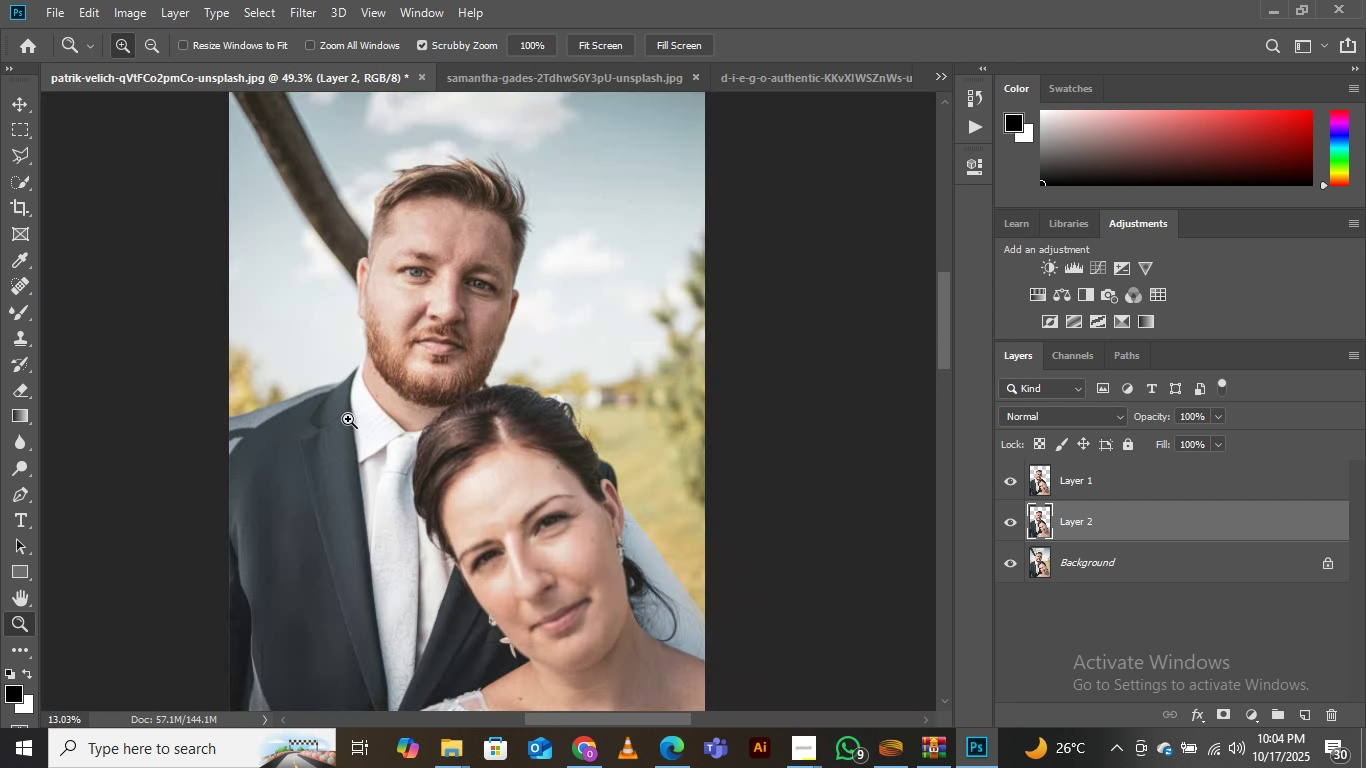 
triple_click([487, 308])
 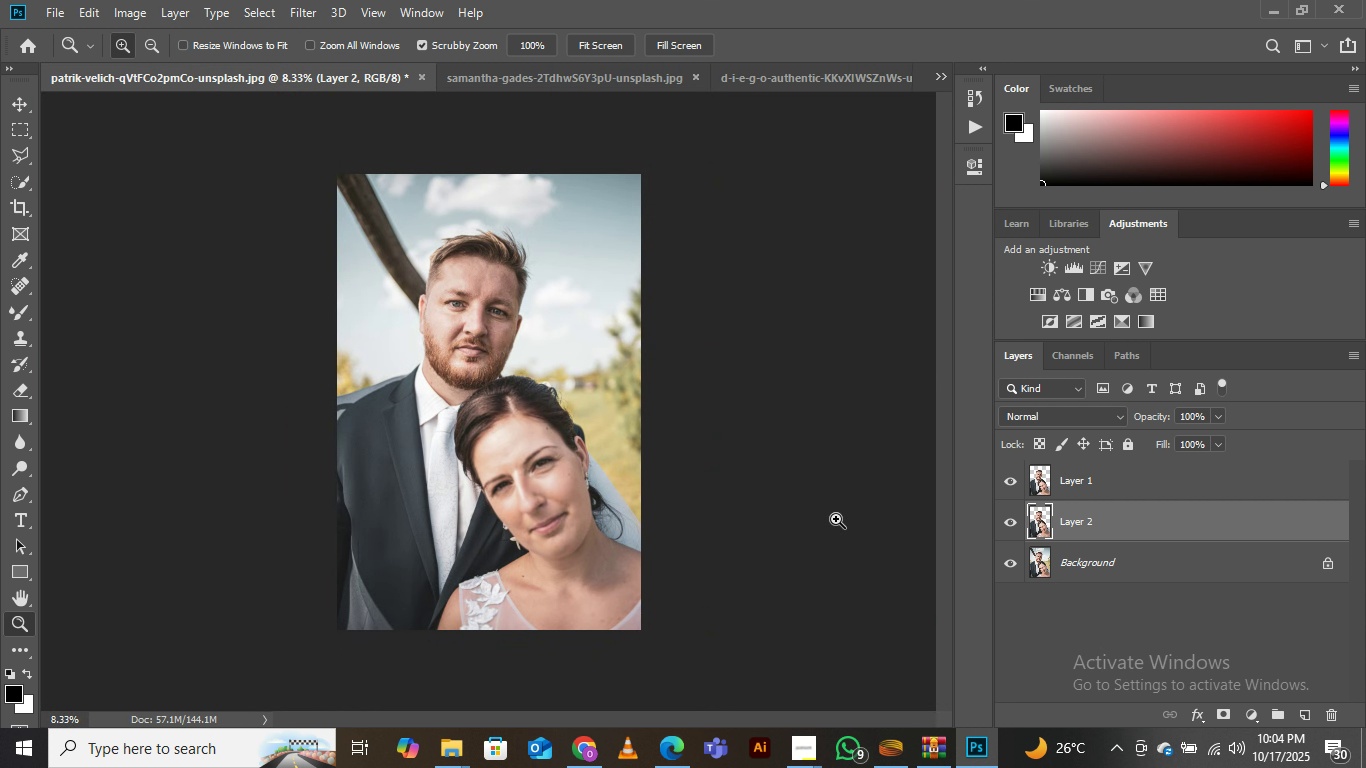 
key(Control+Z)
 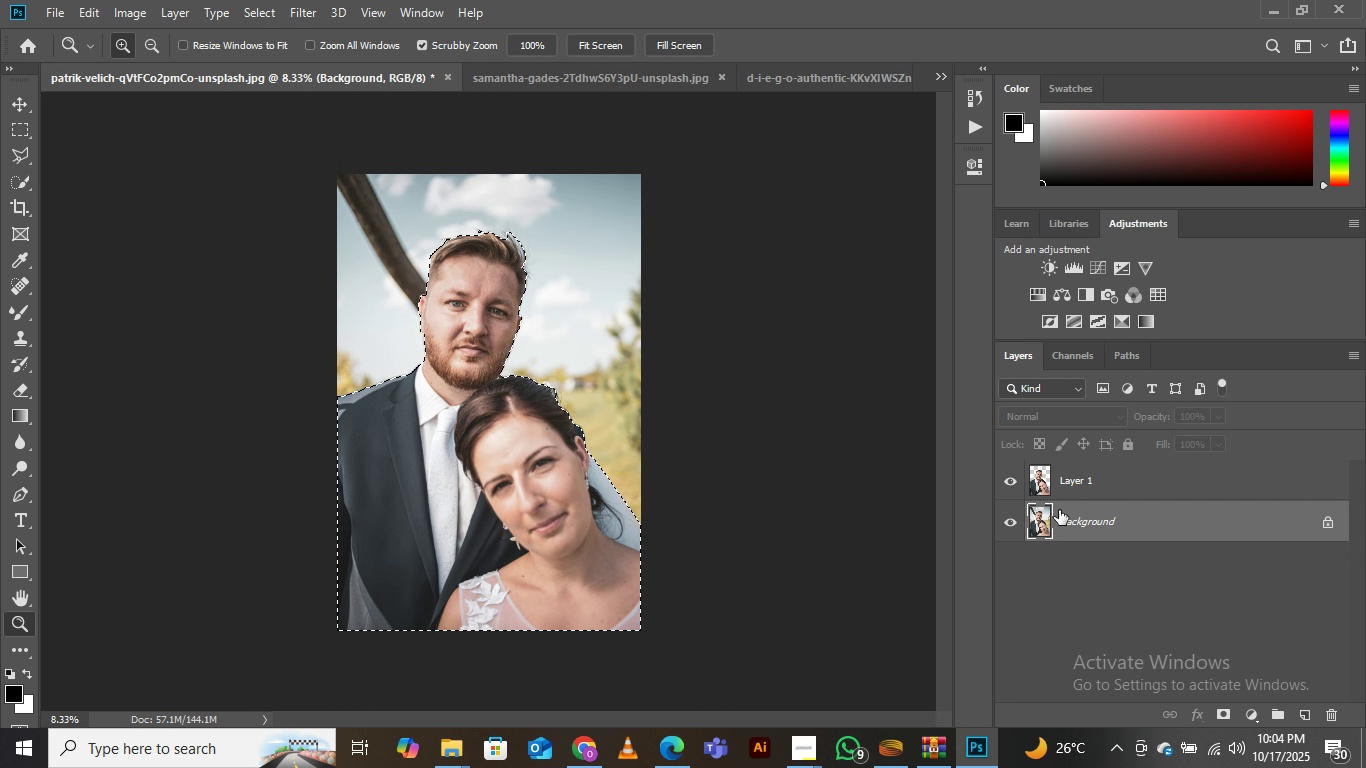 
hold_key(key=ControlLeft, duration=0.79)
left_click([1034, 472])
 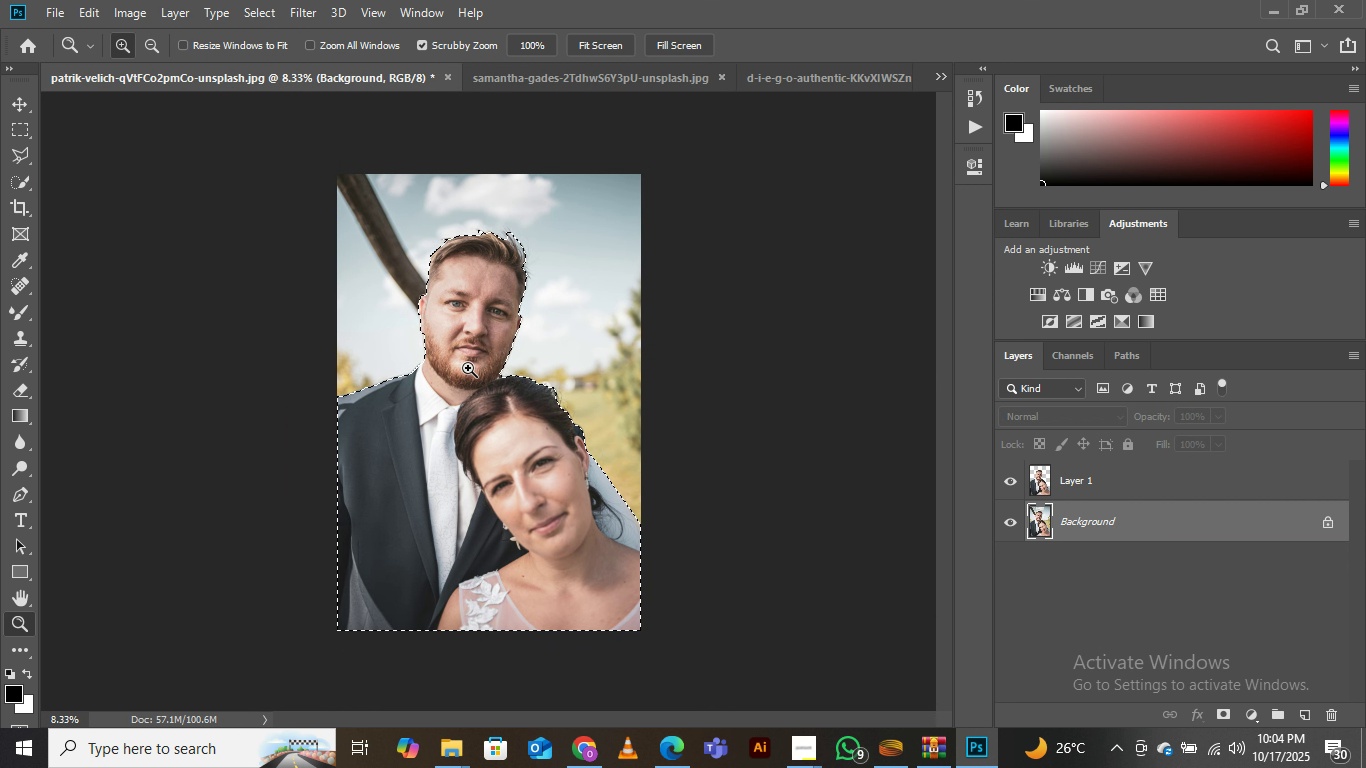 
key(L)
 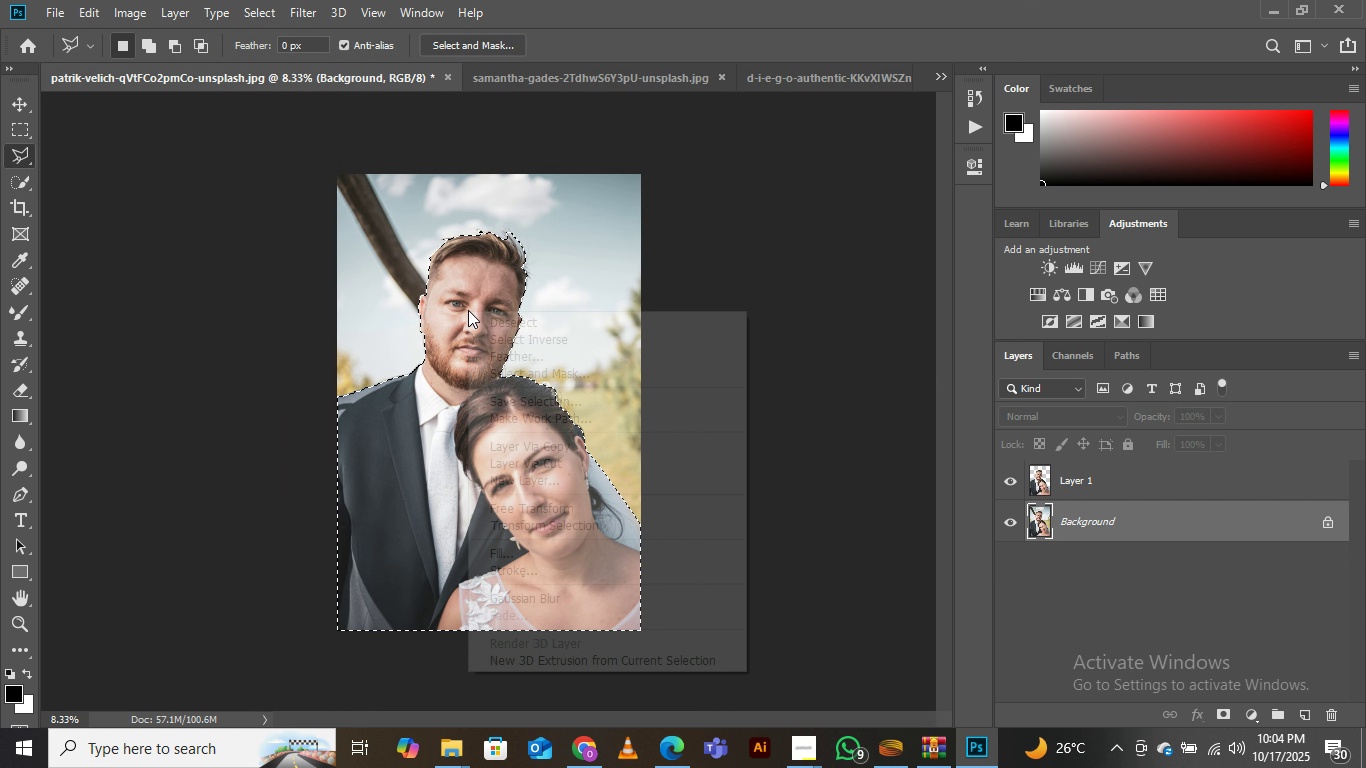 
right_click([468, 310])
 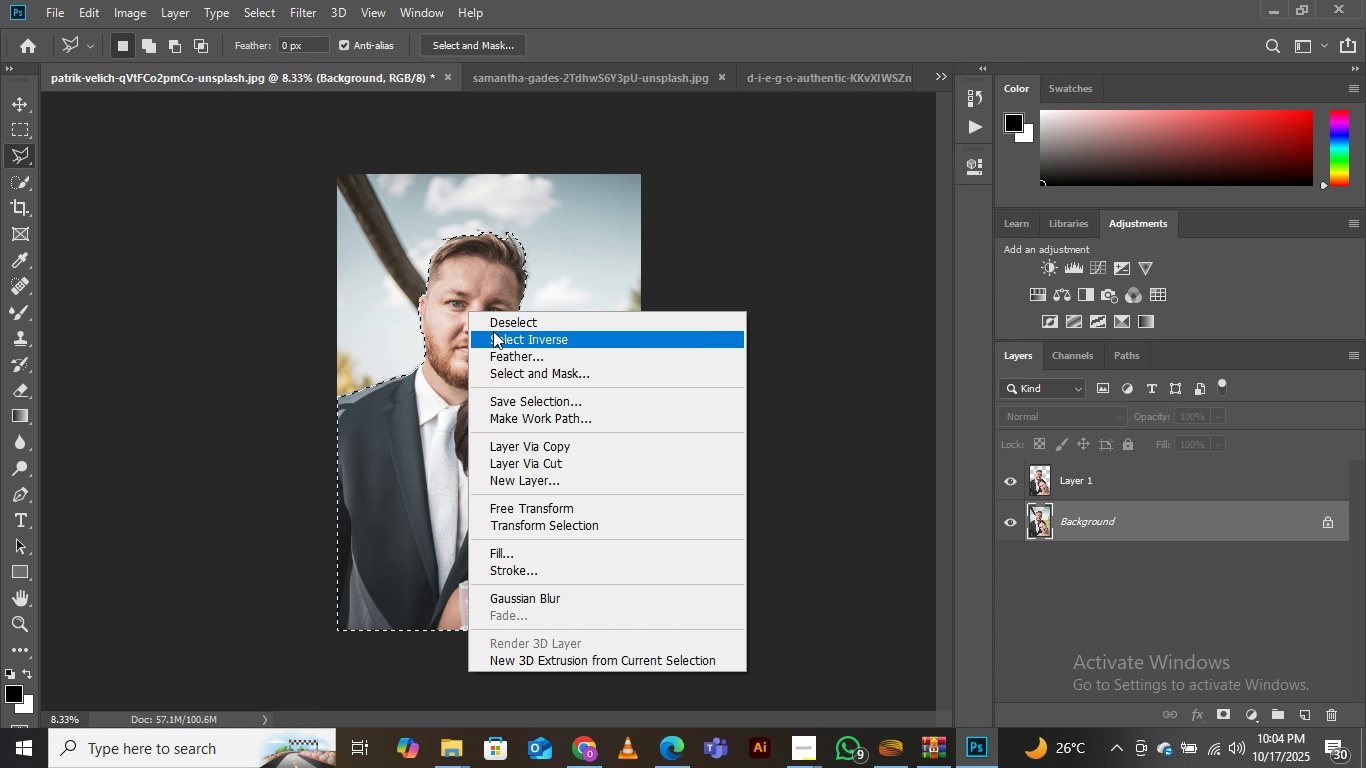 
left_click([493, 331])
 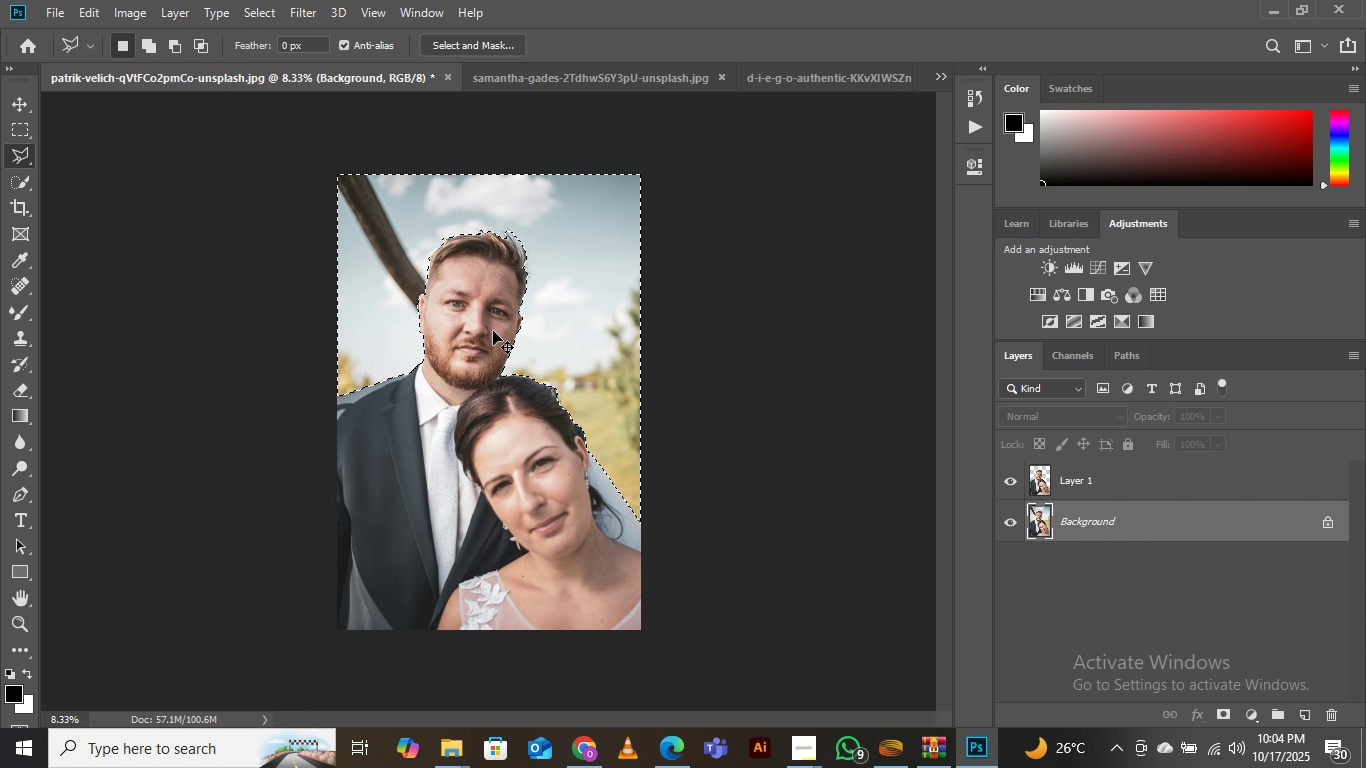 
key(Control+H)
 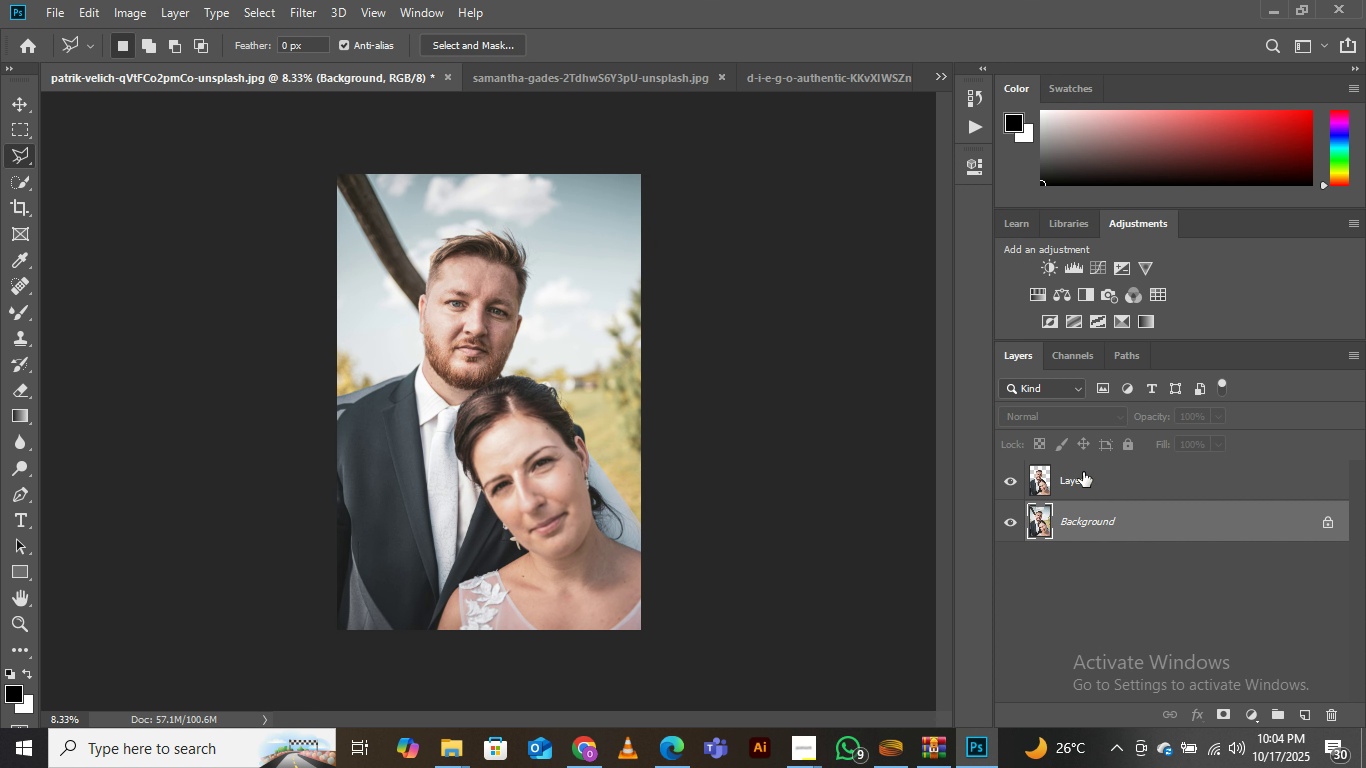 
hold_key(key=ControlLeft, duration=0.46)
left_click([1037, 476])
 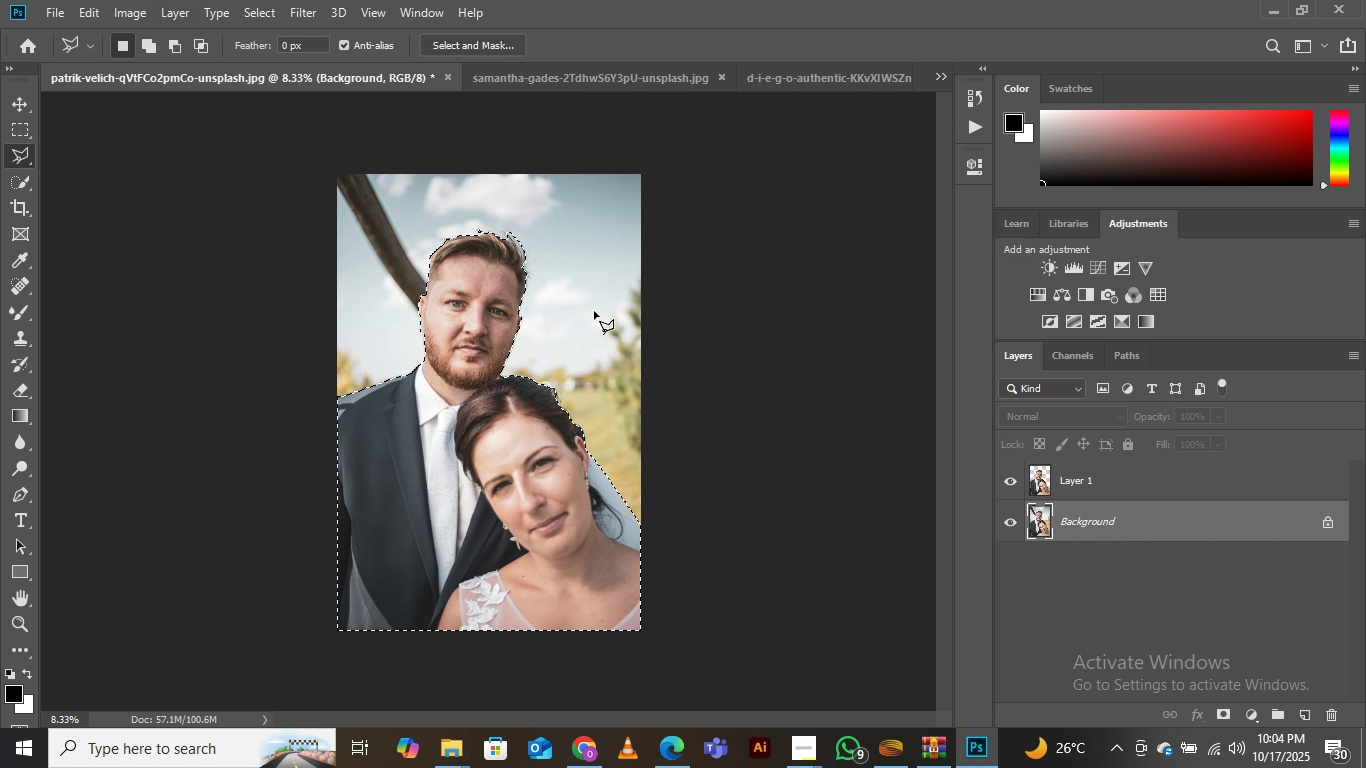 
right_click([594, 311])
 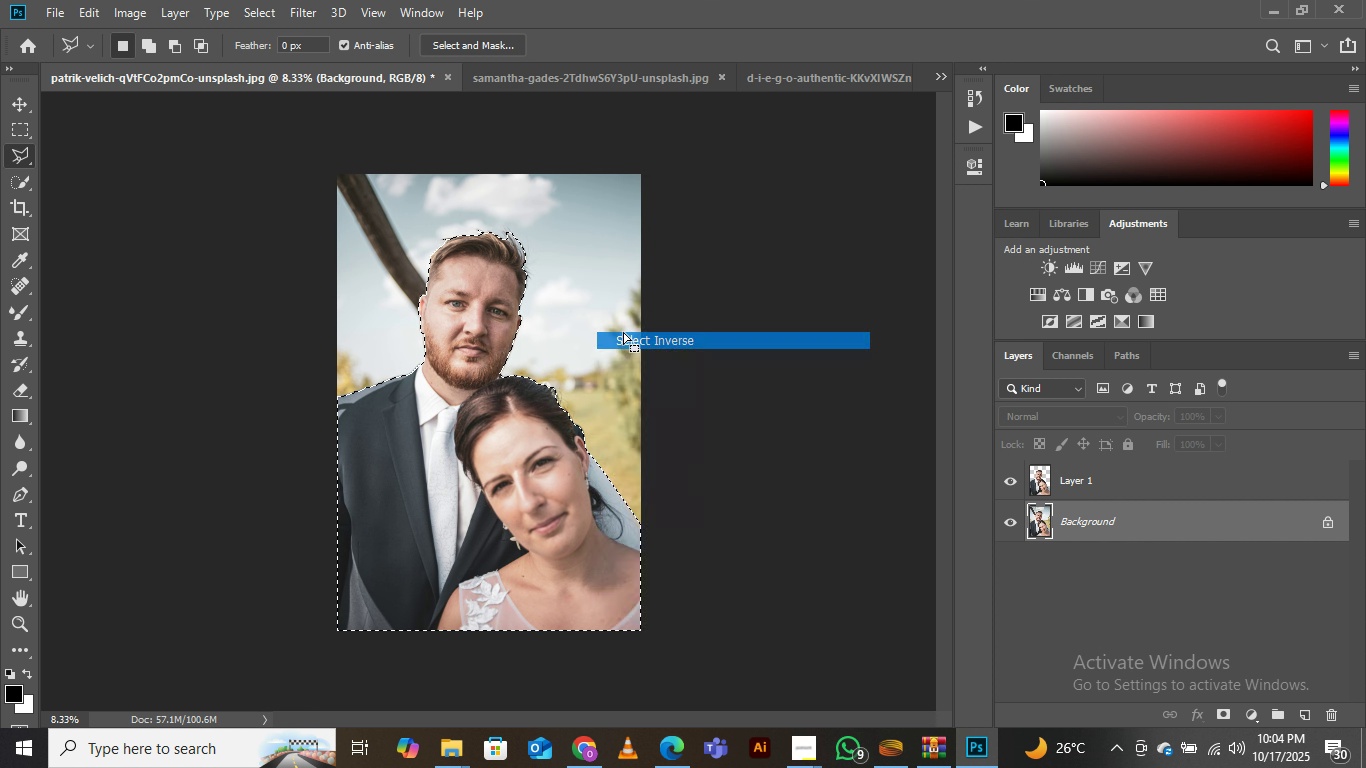 
left_click([623, 332])
 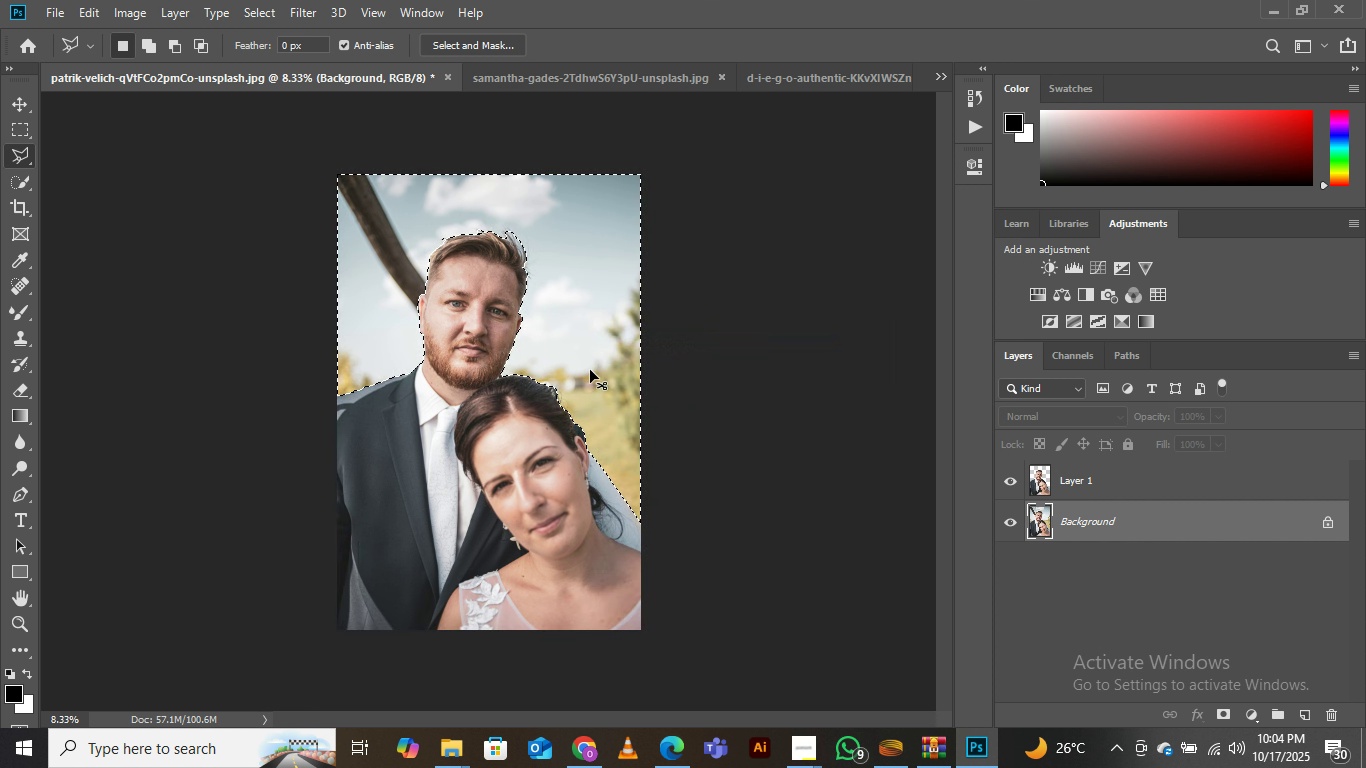 
key(Control+J)
 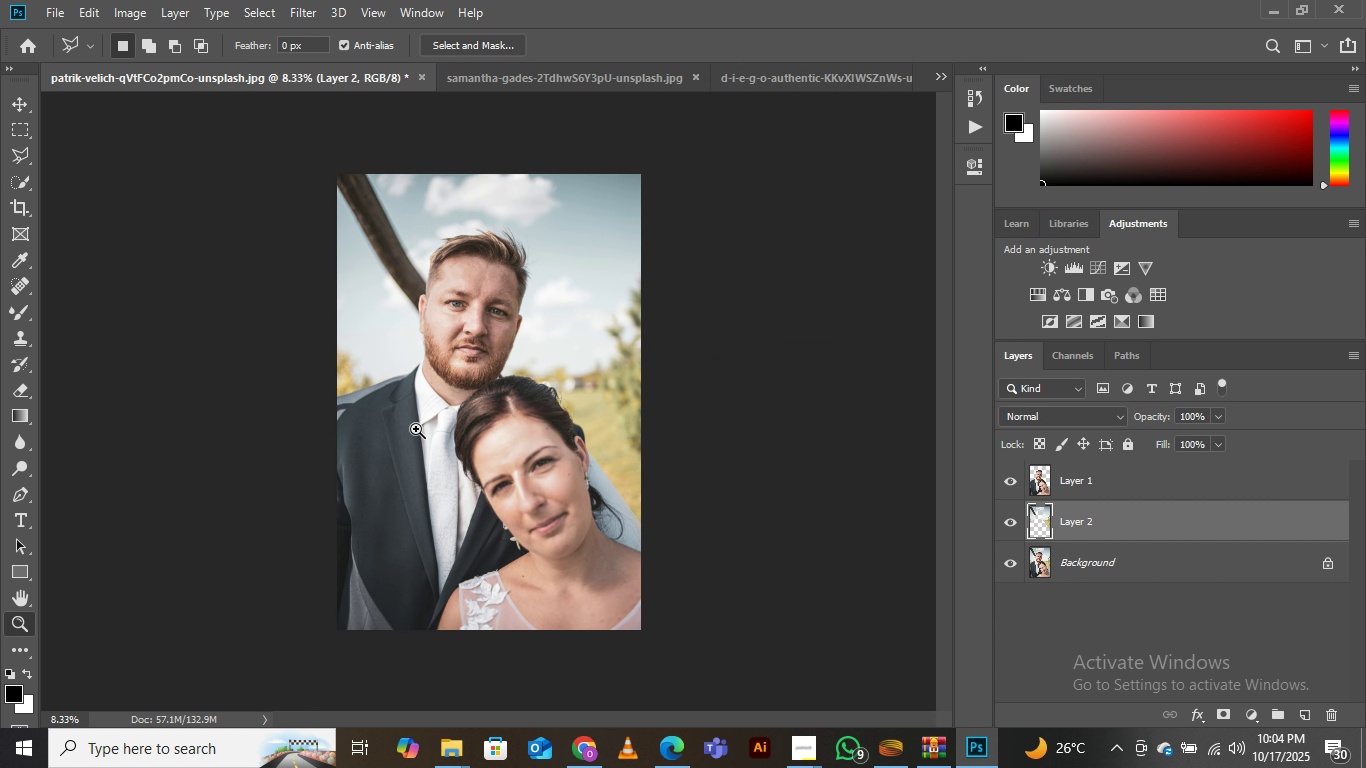 
key(Z)
 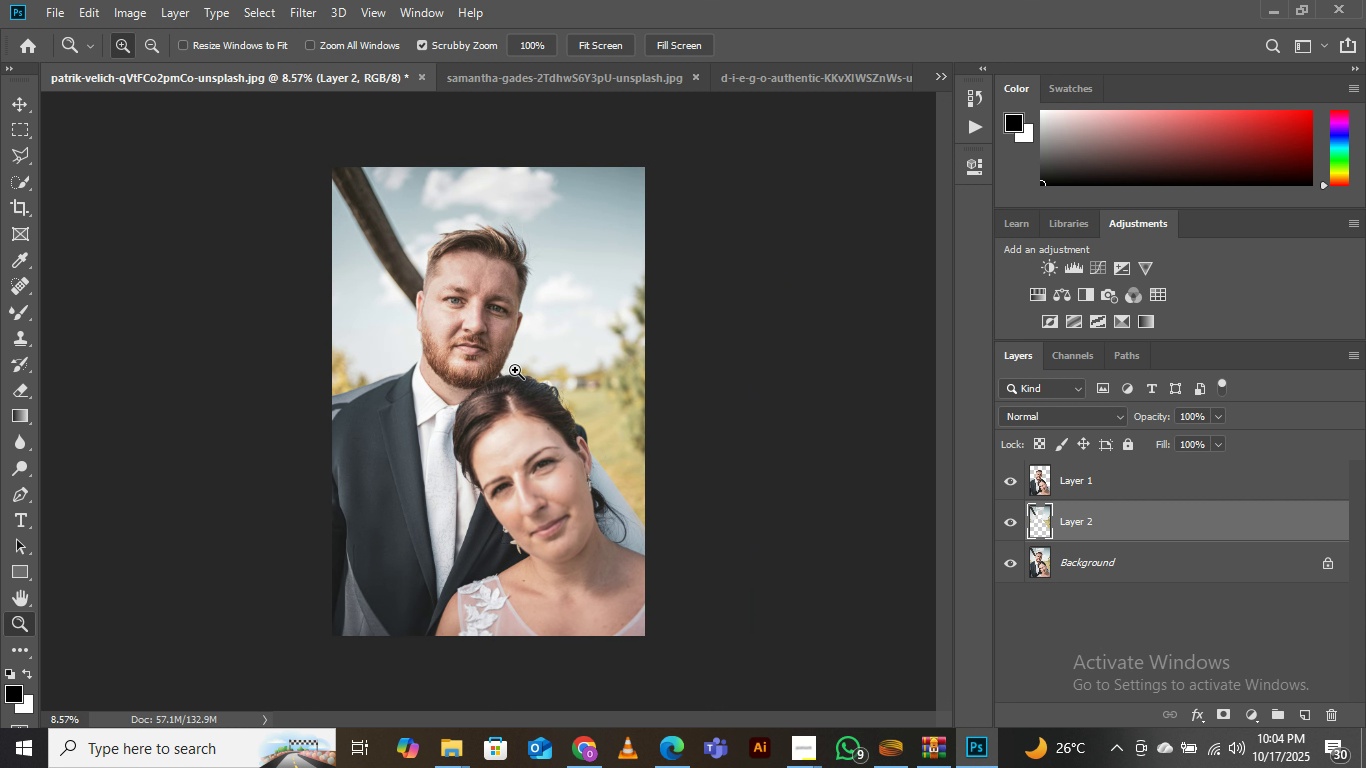 
wait(9.22)
 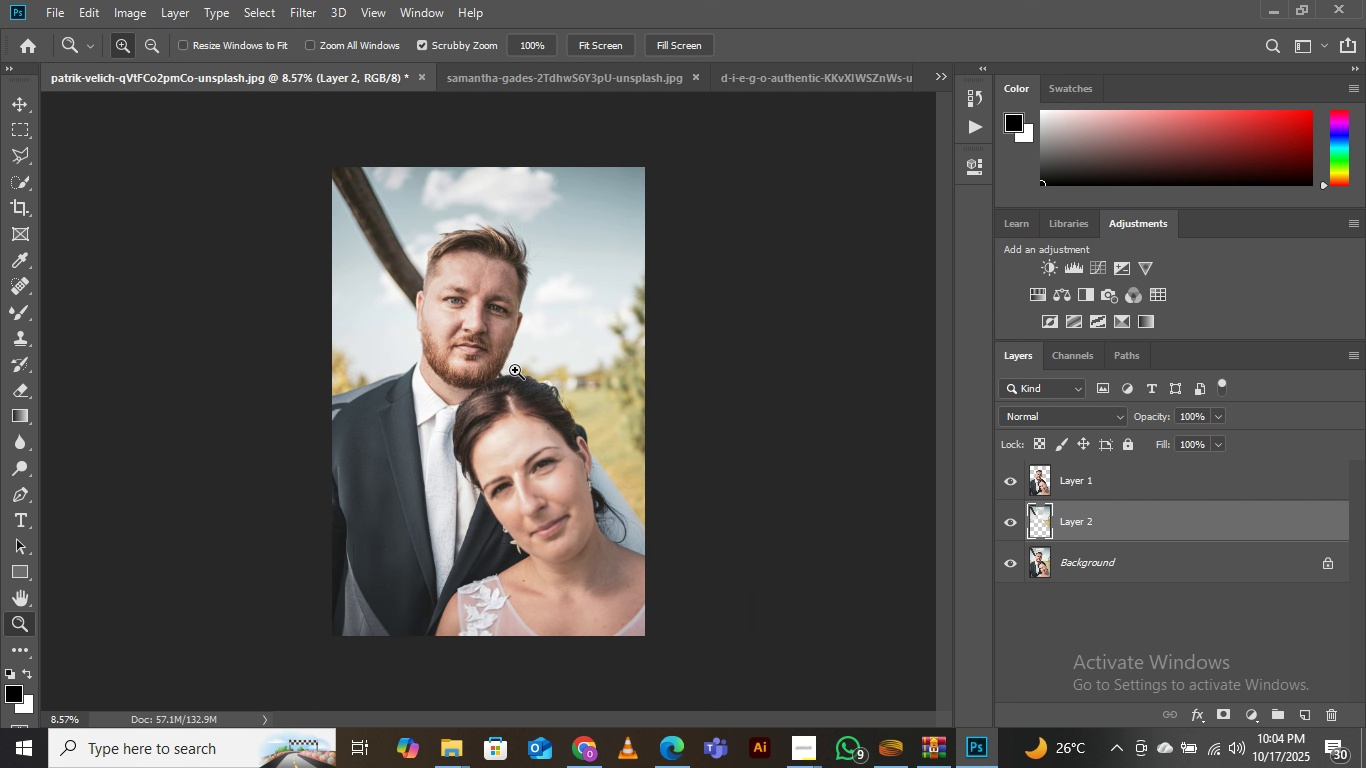 
left_click([309, 11])
 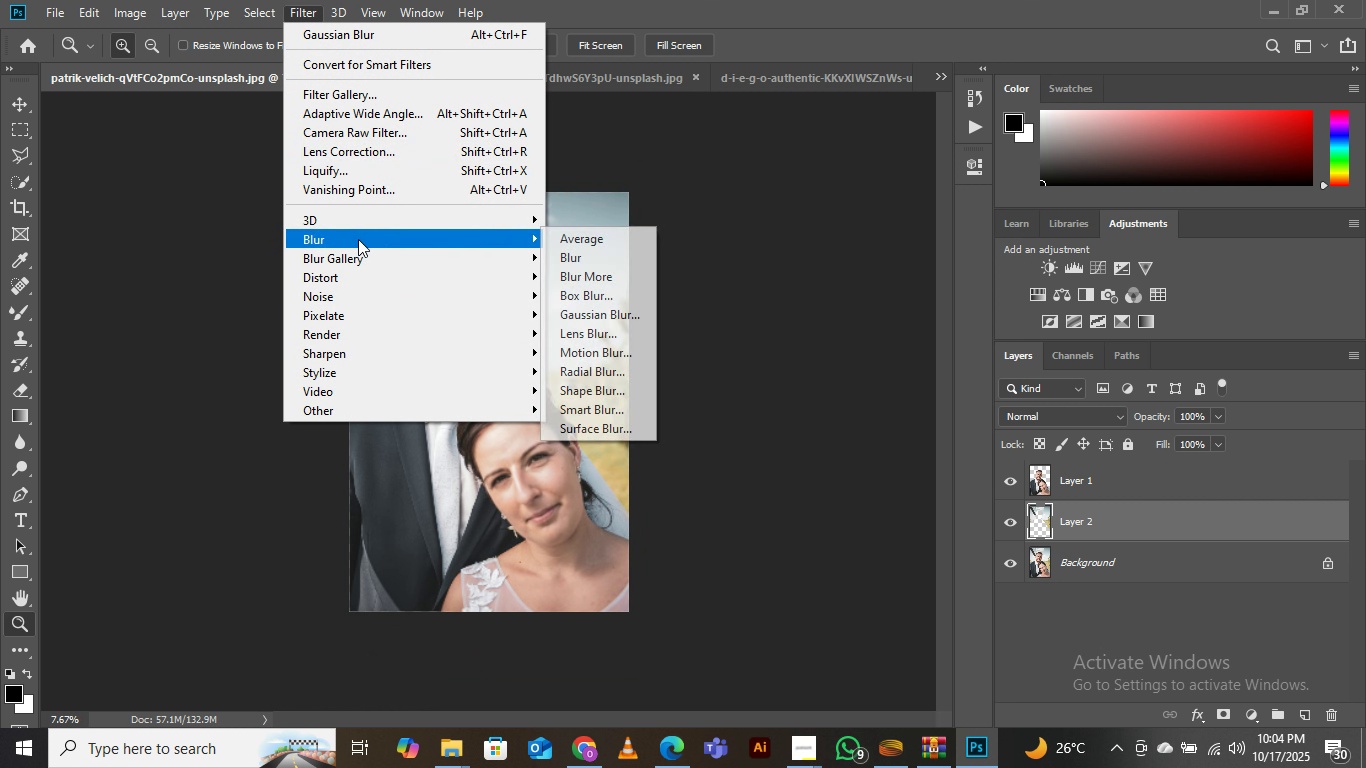 
left_click([358, 239])
 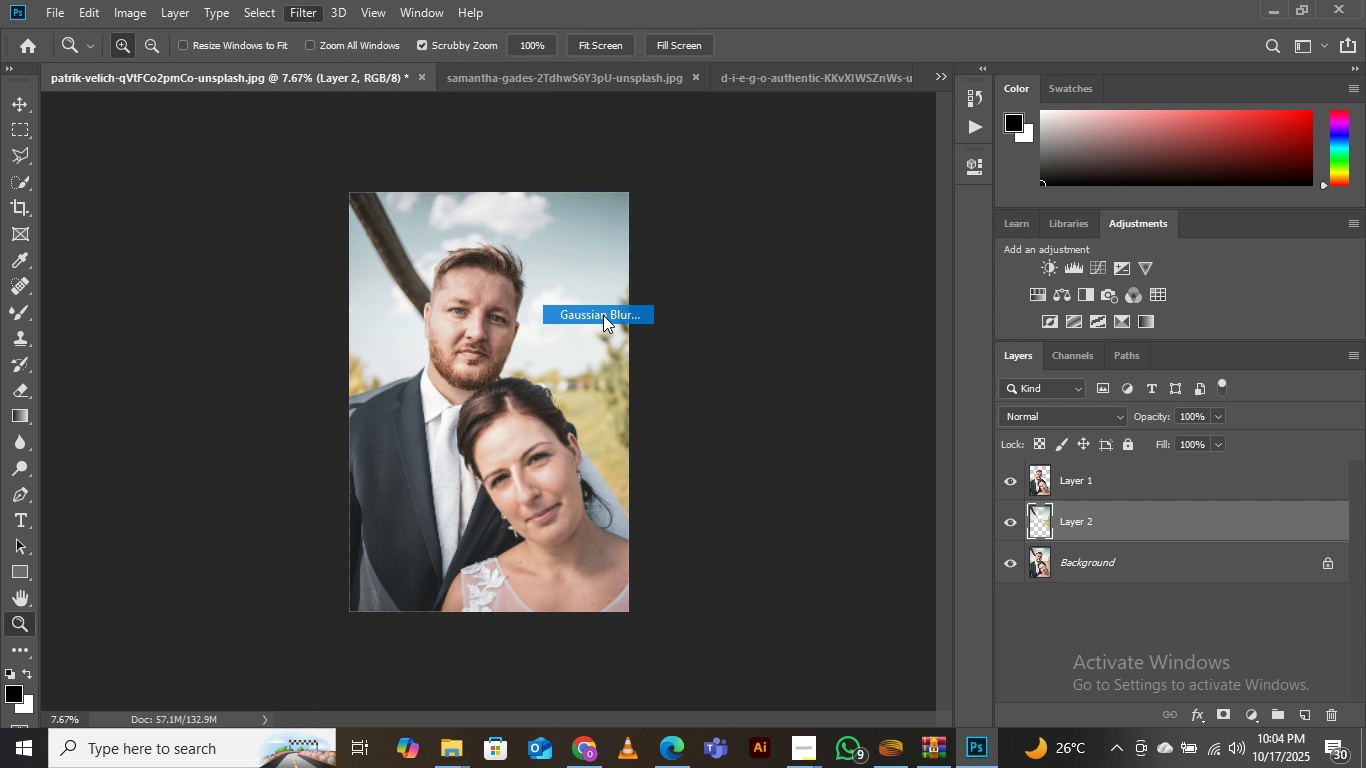 
left_click([603, 315])
 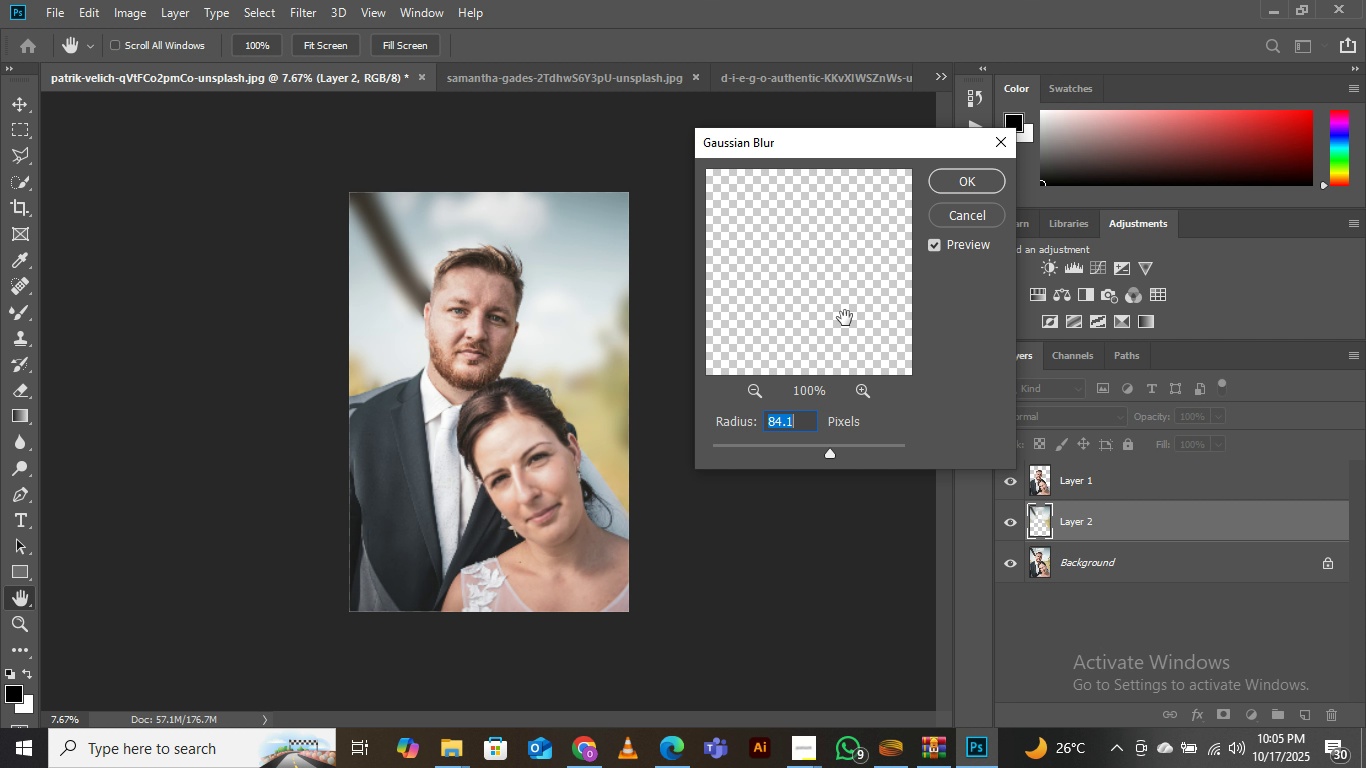 
wait(22.66)
 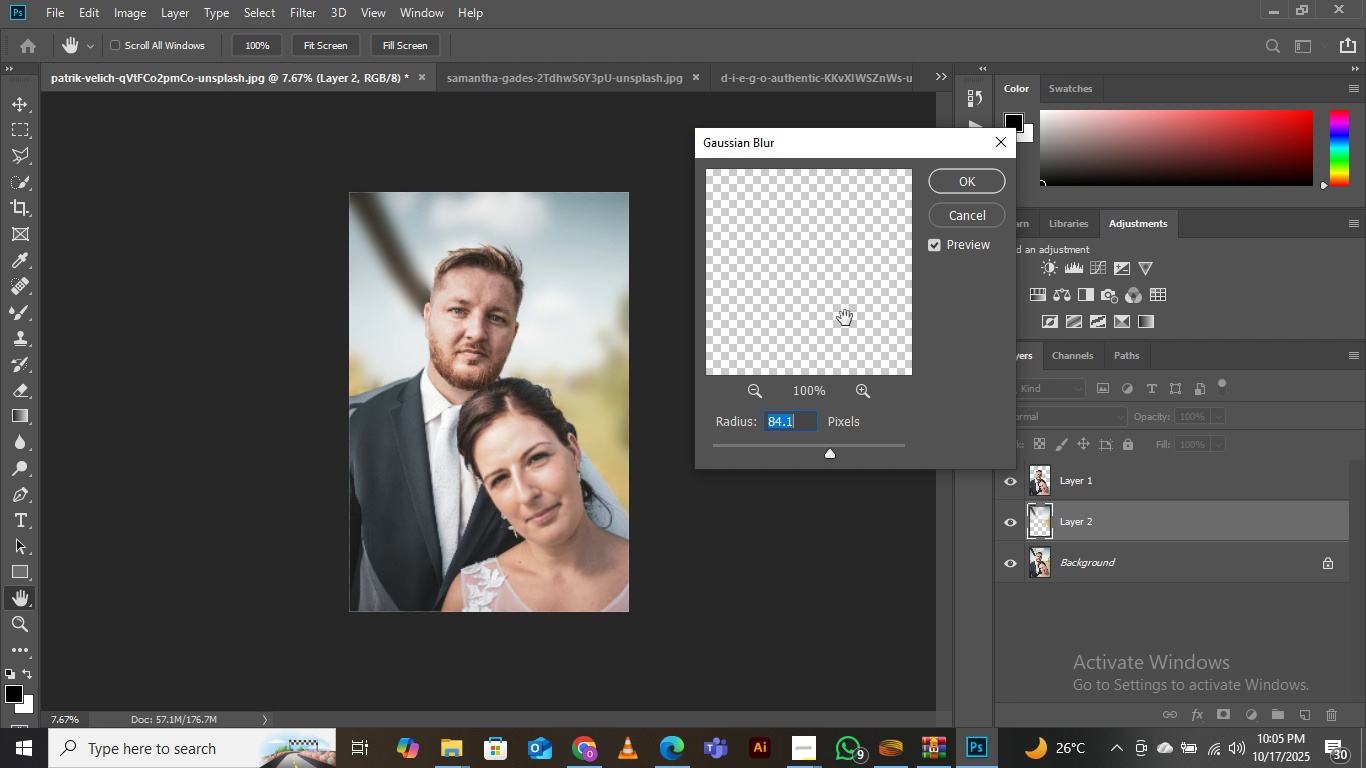 
left_click([554, 369])
 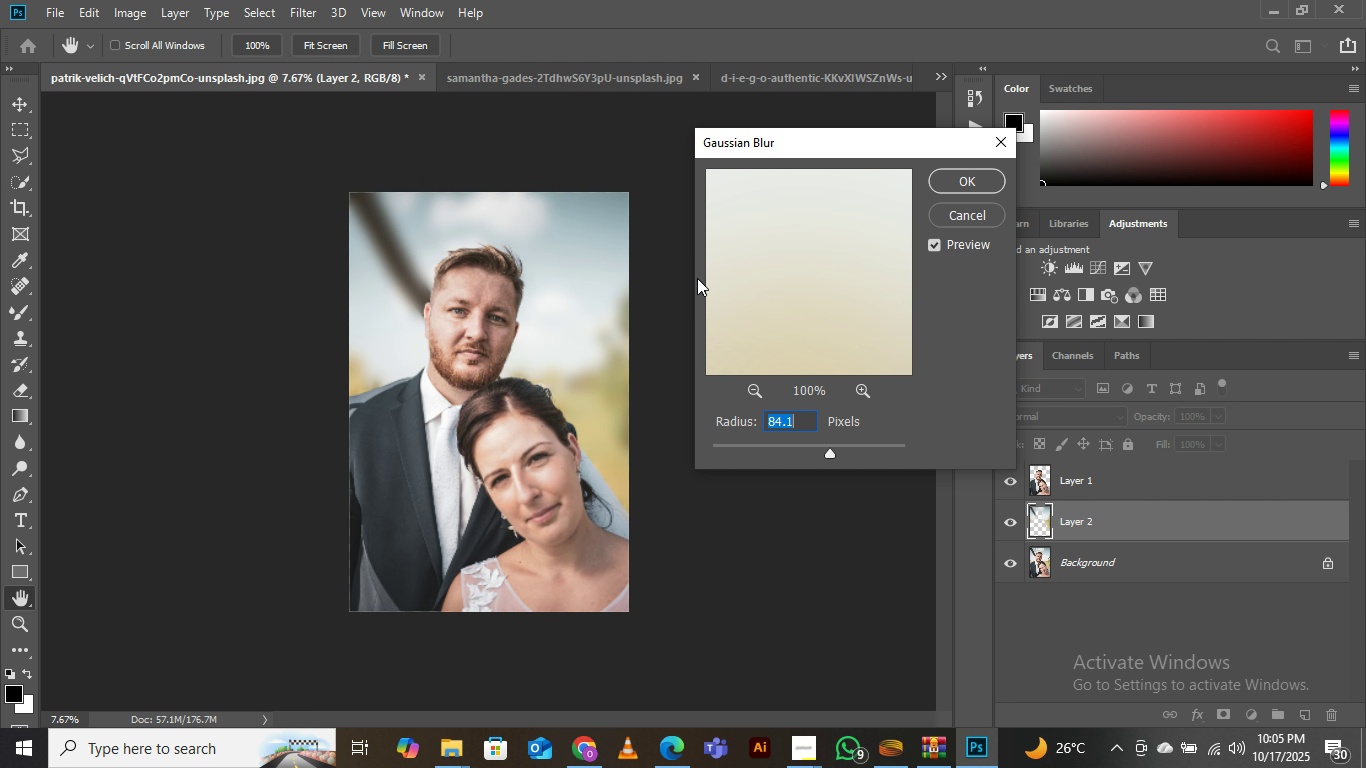 
wait(5.84)
 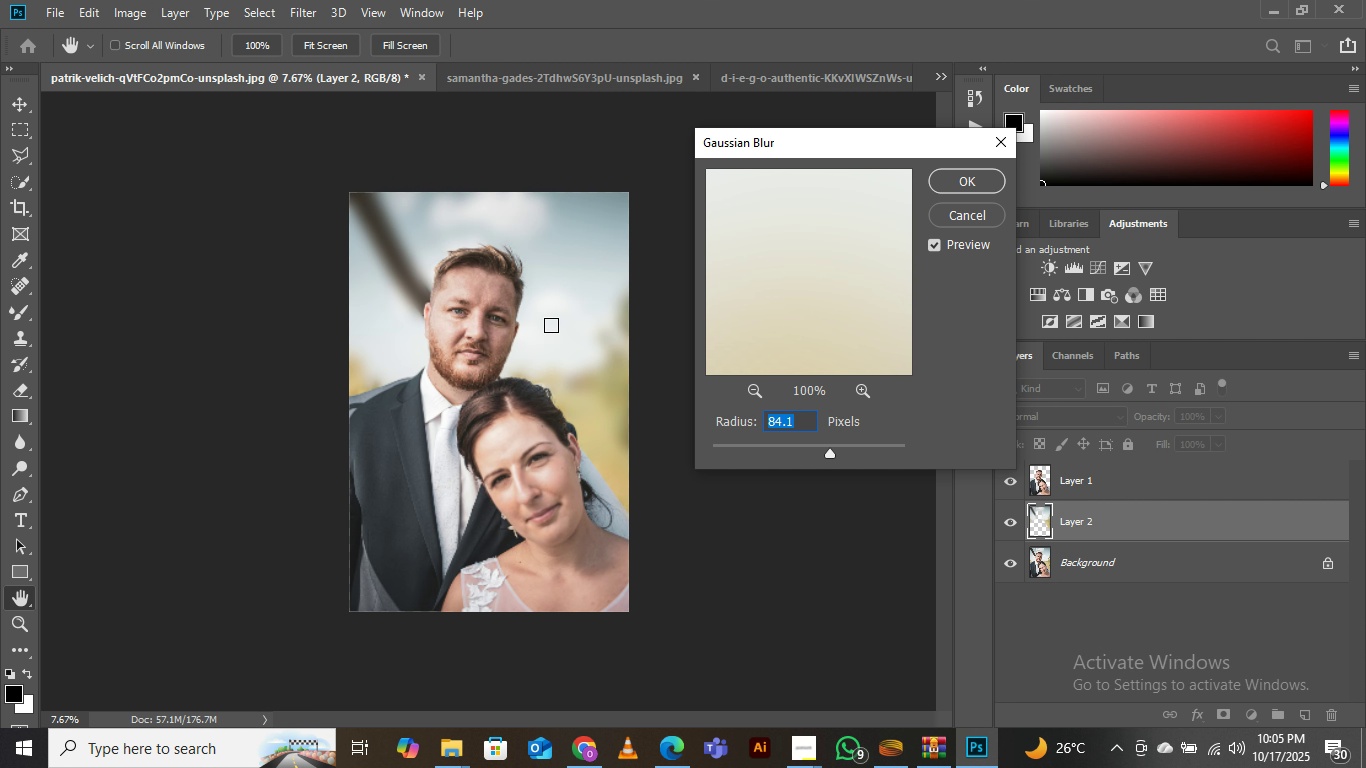 
left_click([784, 314])
 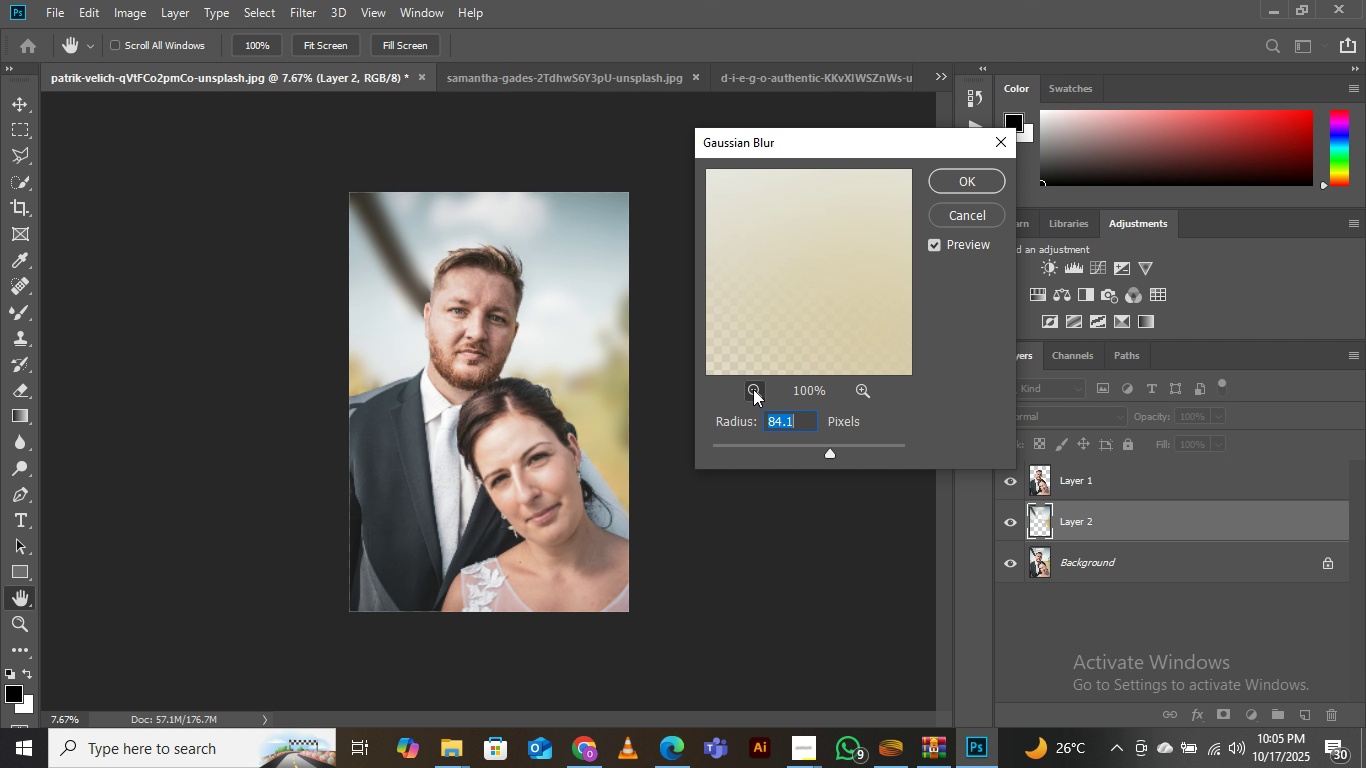 
double_click([753, 389])
 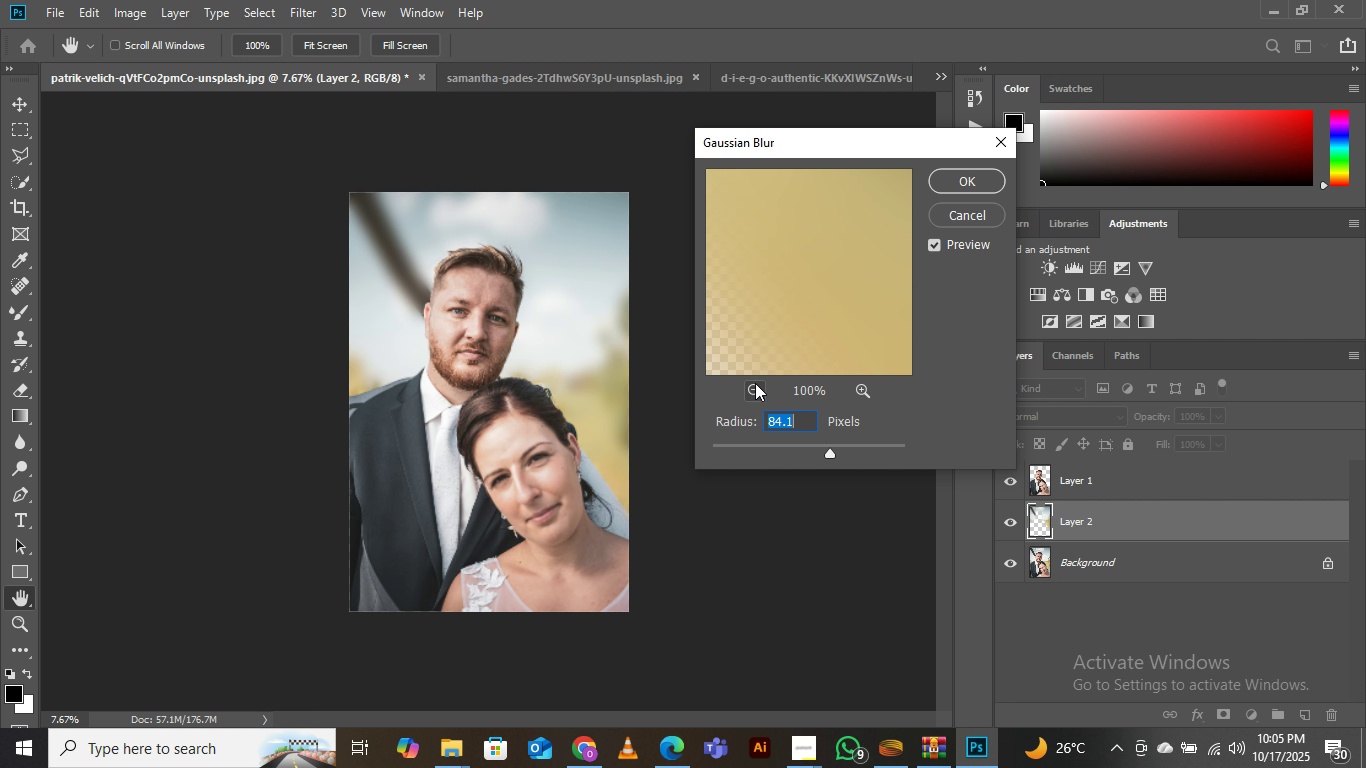 
triple_click([753, 389])
 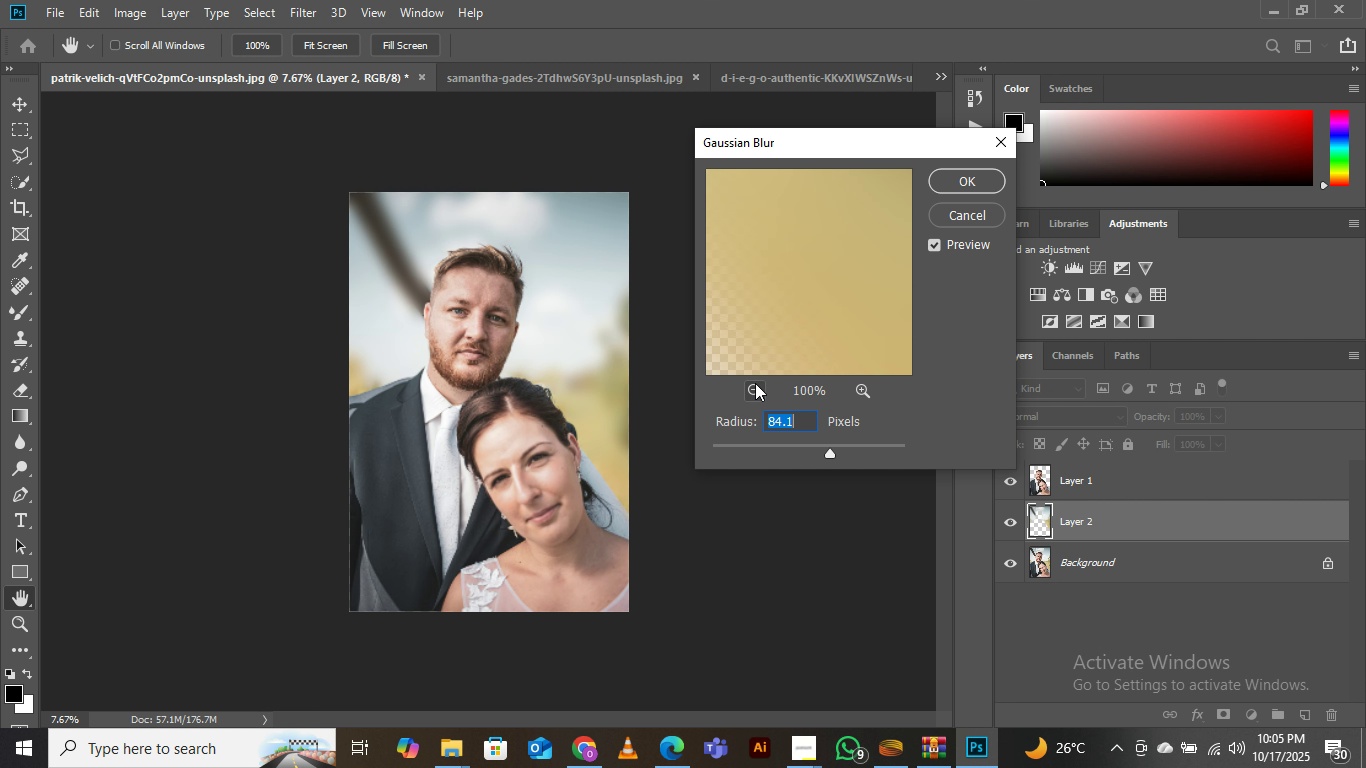 
triple_click([753, 389])
 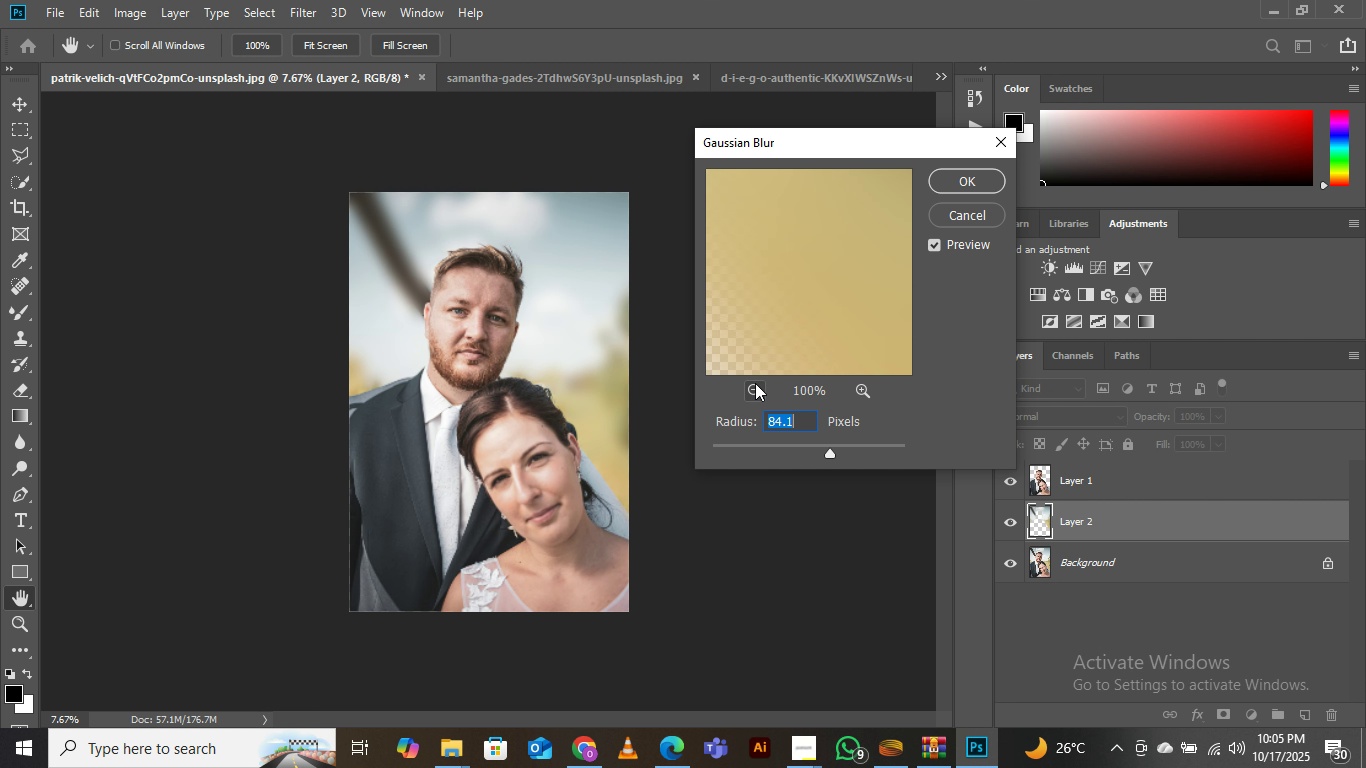 
triple_click([753, 389])
 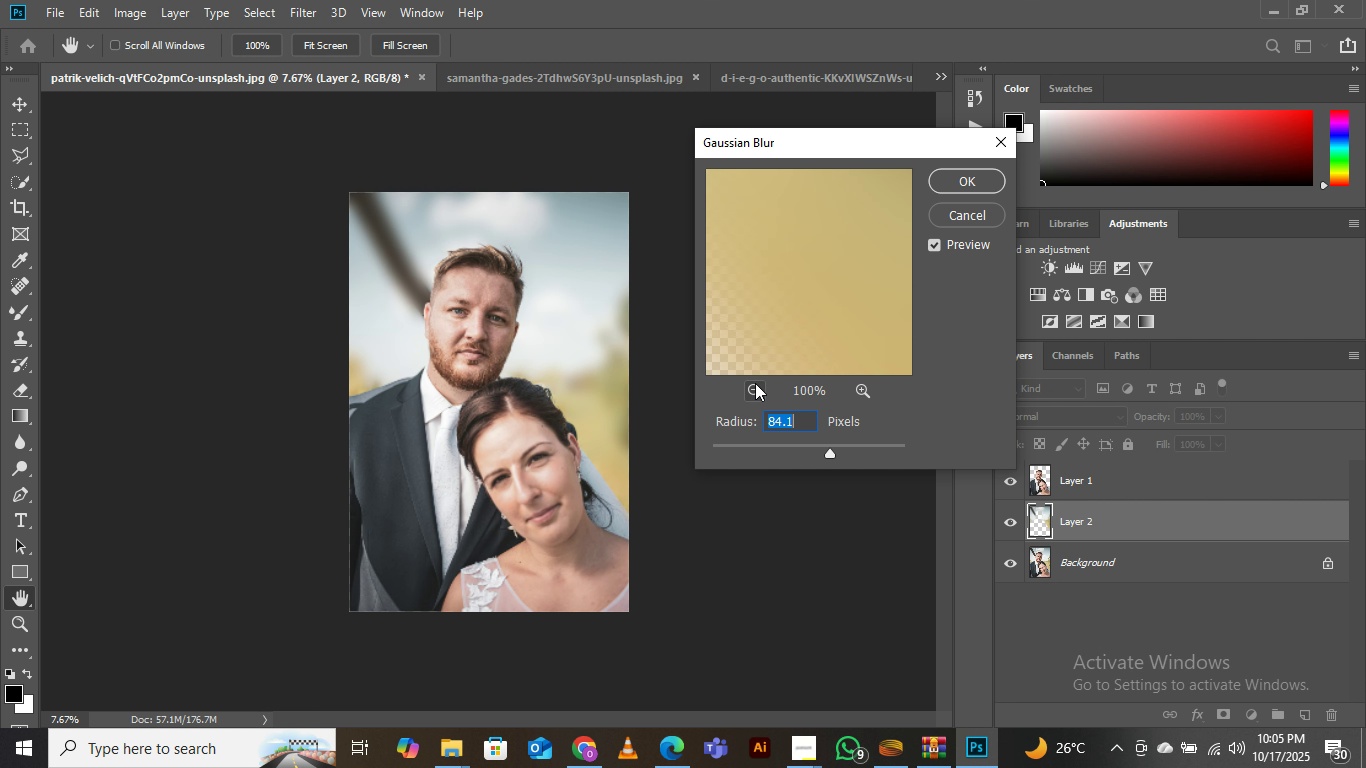 
triple_click([753, 389])
 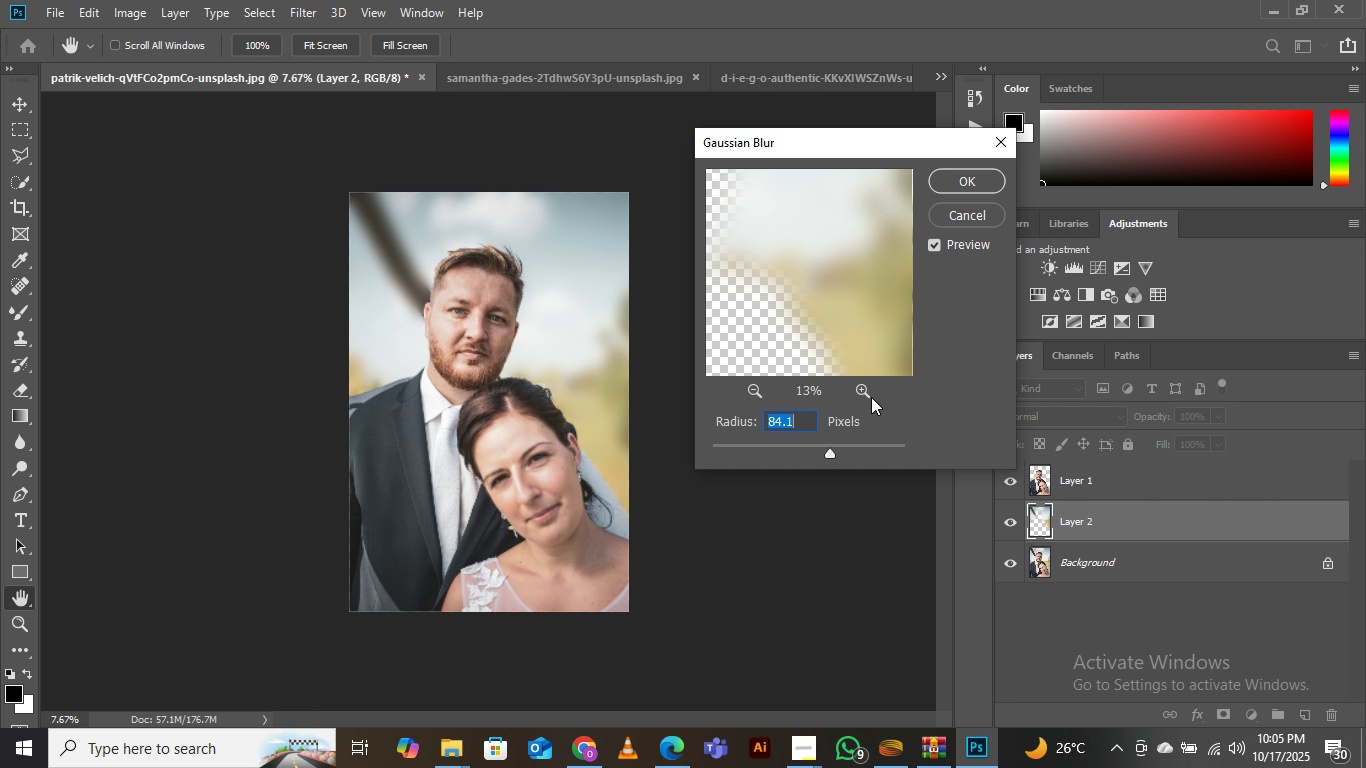 
double_click([861, 381])
 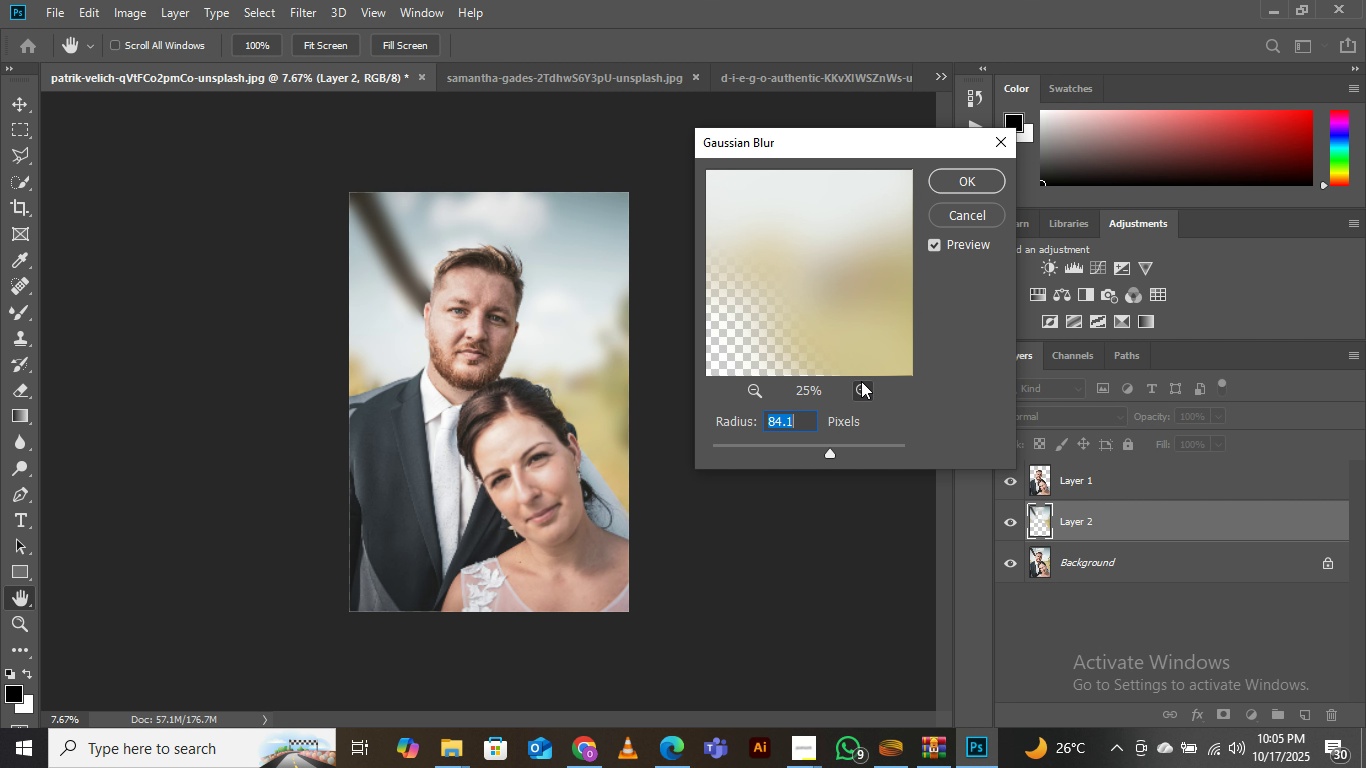 
triple_click([861, 381])
 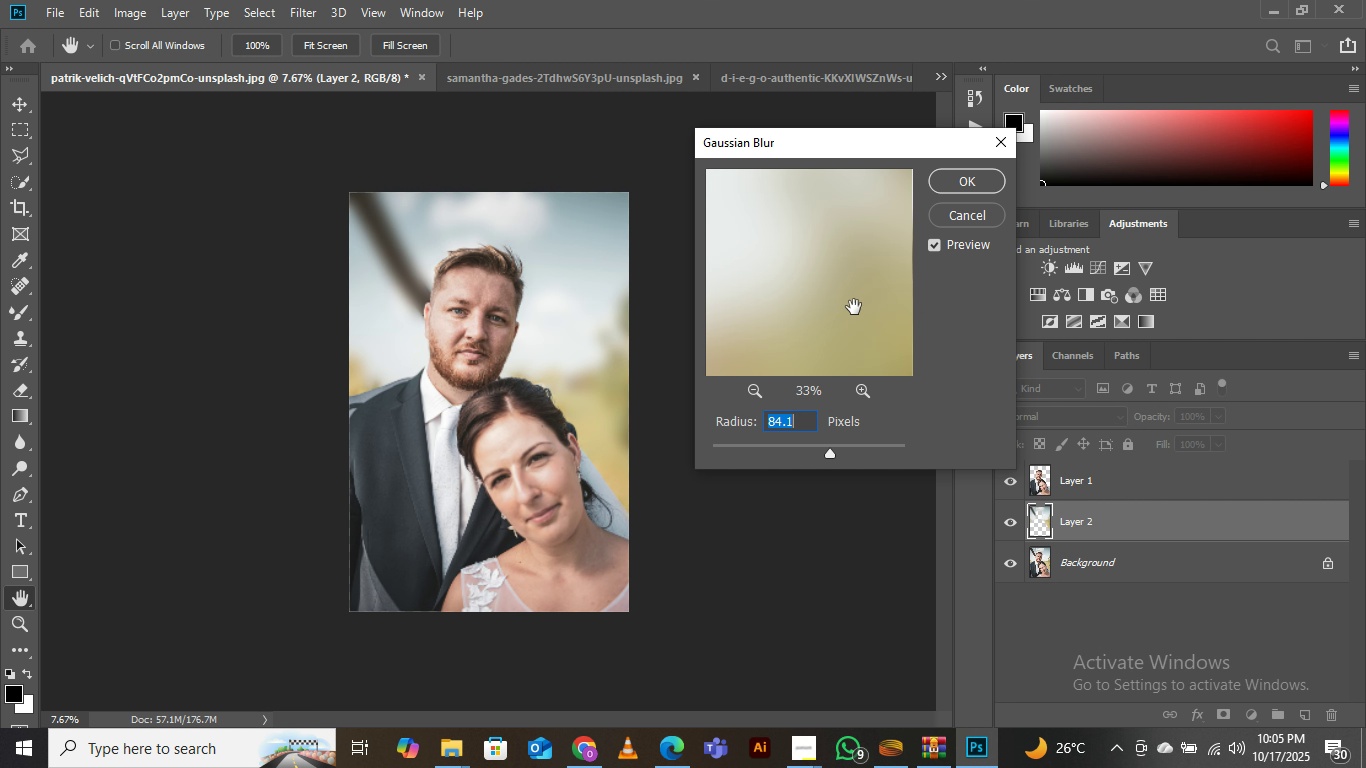 
left_click([844, 302])
 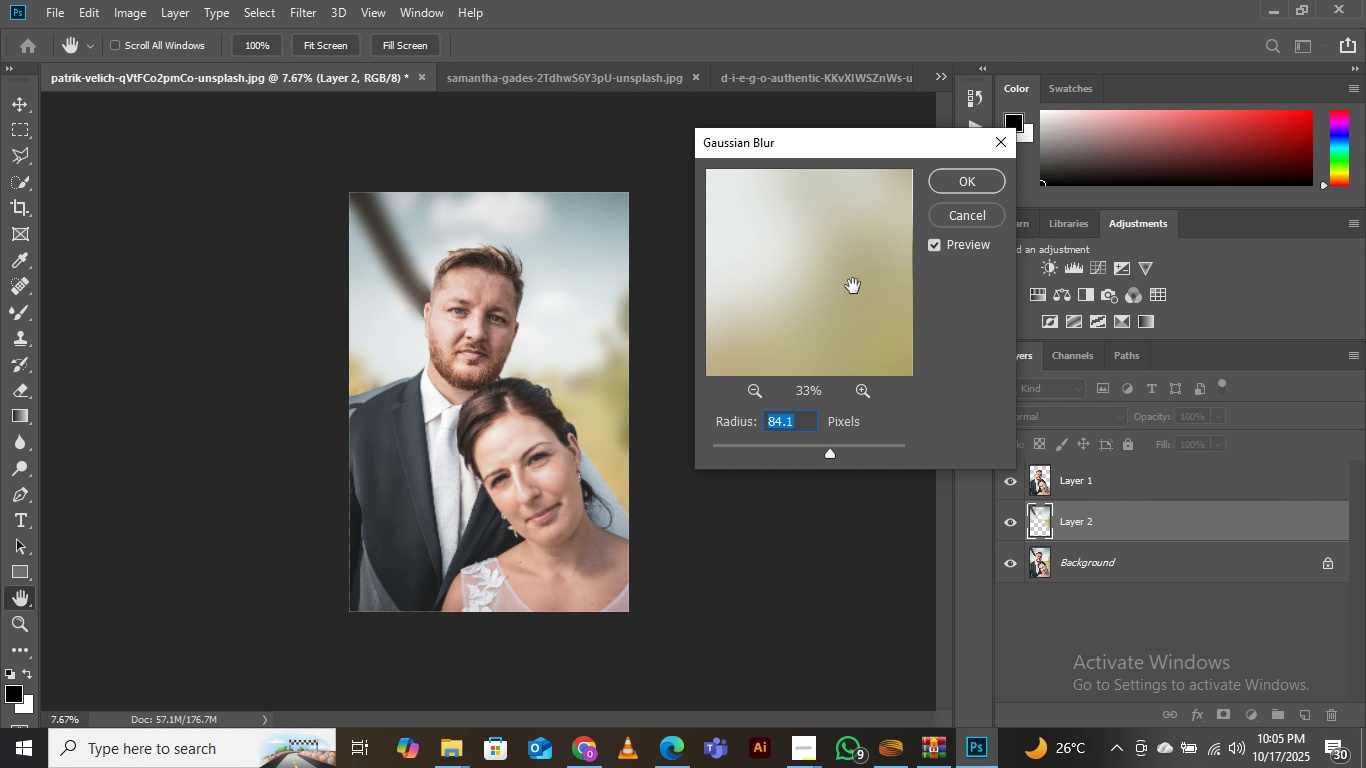 
left_click([853, 286])
 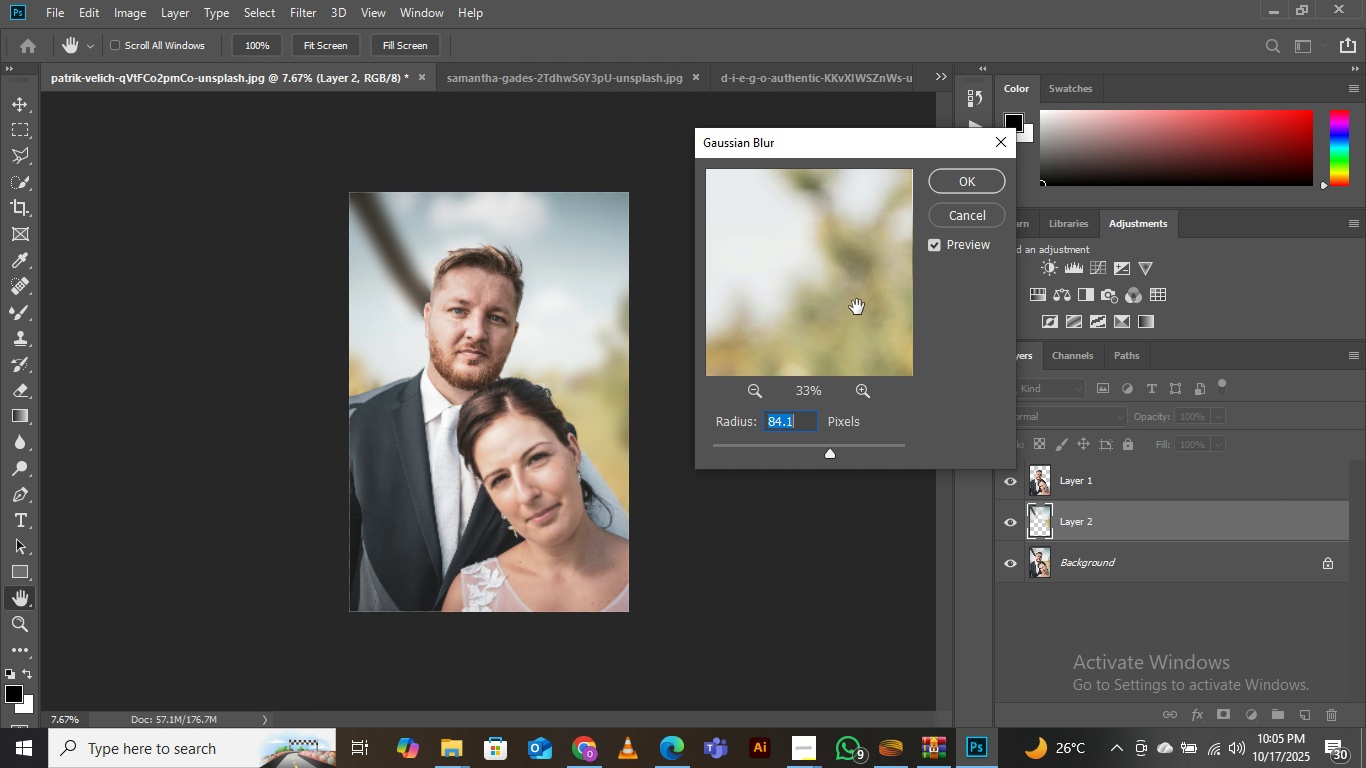 
left_click([857, 307])
 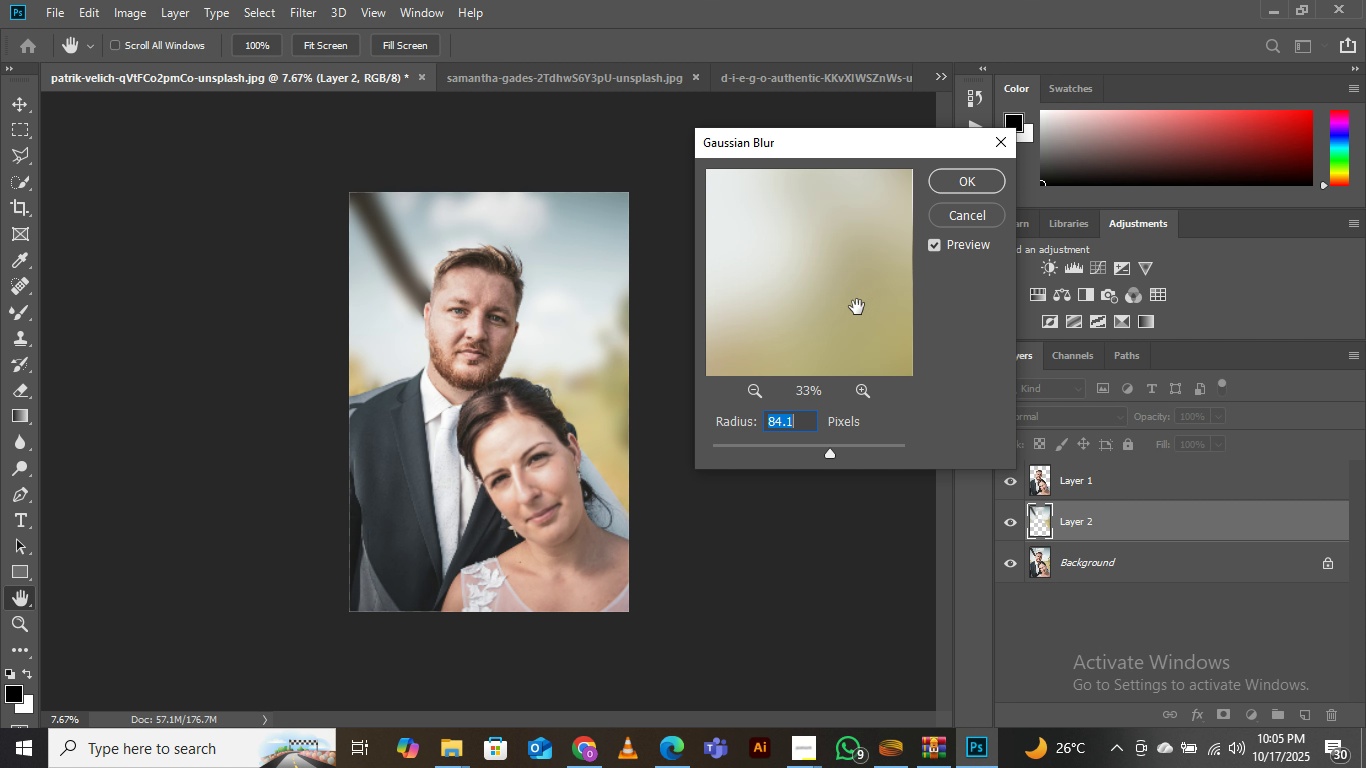 
left_click([857, 307])
 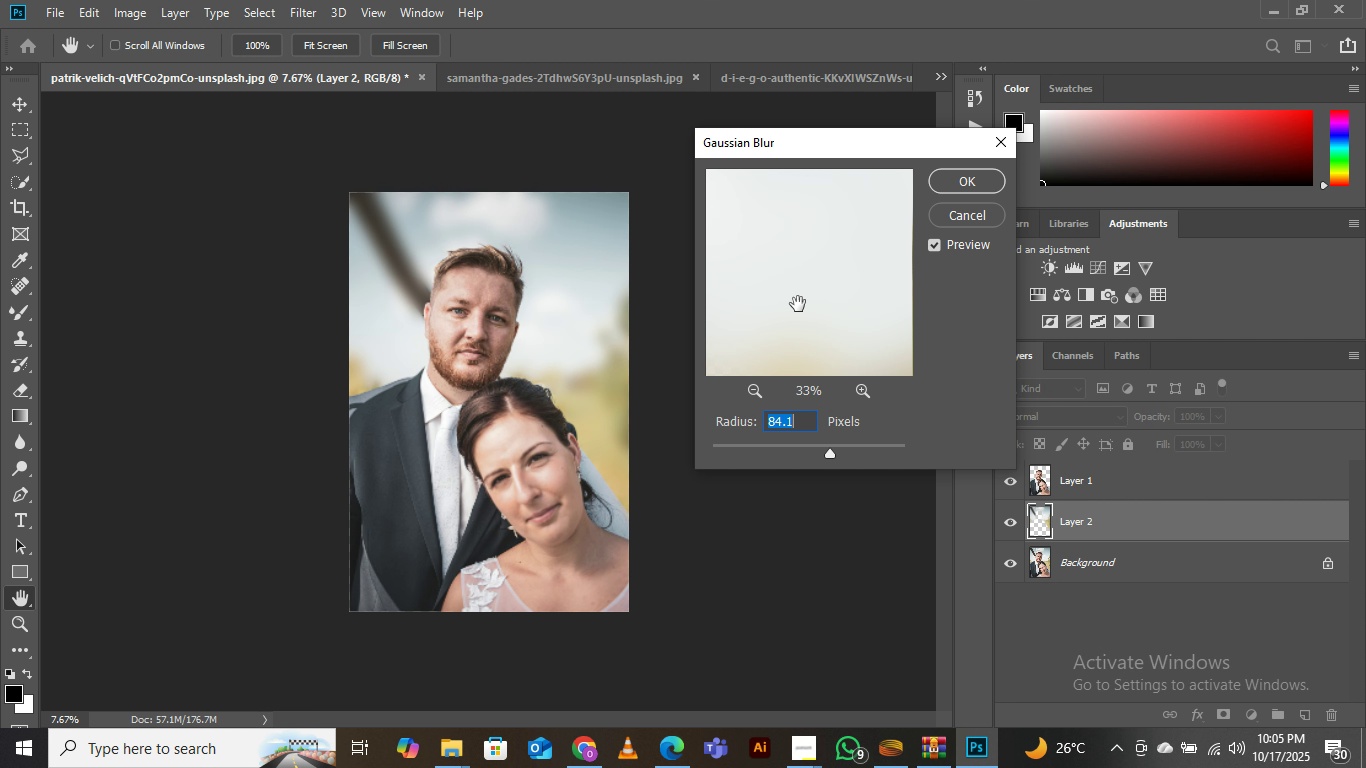 
wait(17.37)
 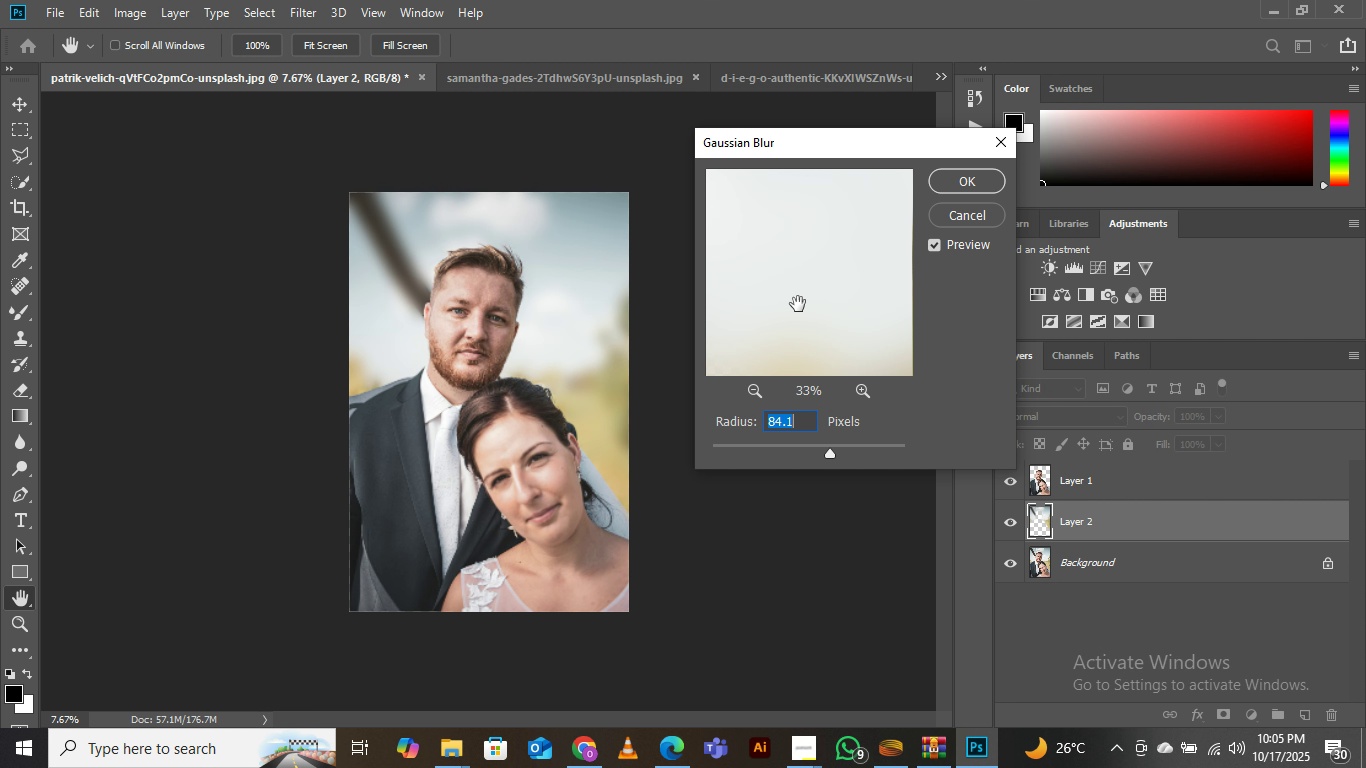 
left_click([944, 179])
 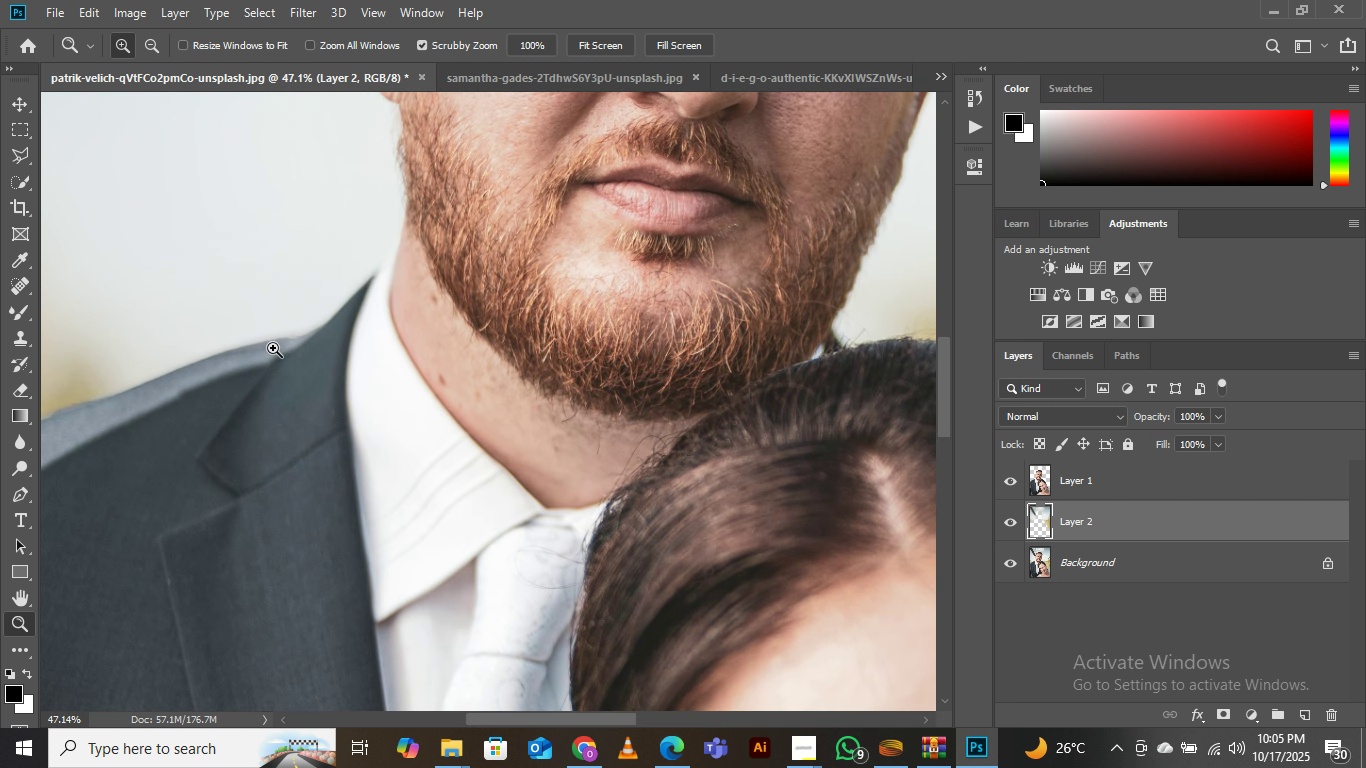 
hold_key(key=Space, duration=0.72)
 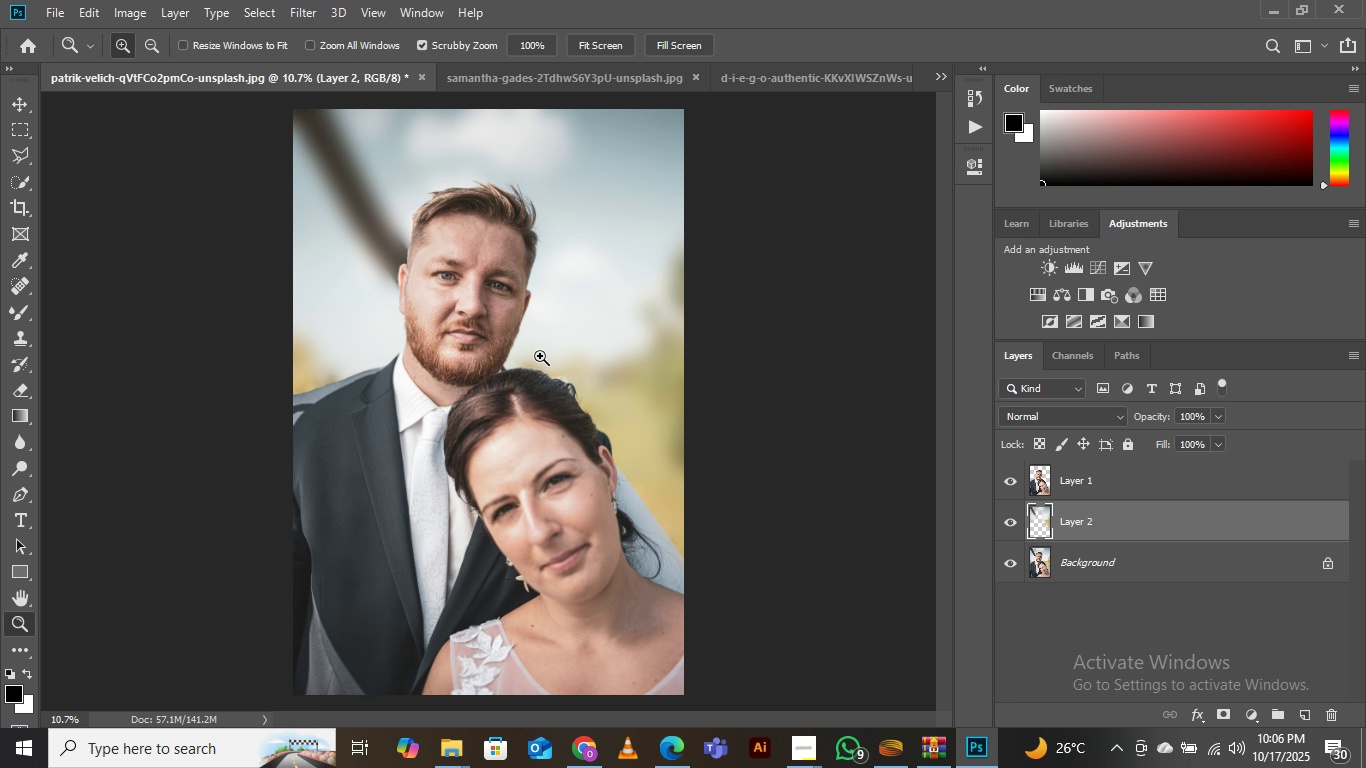 
wait(15.02)
 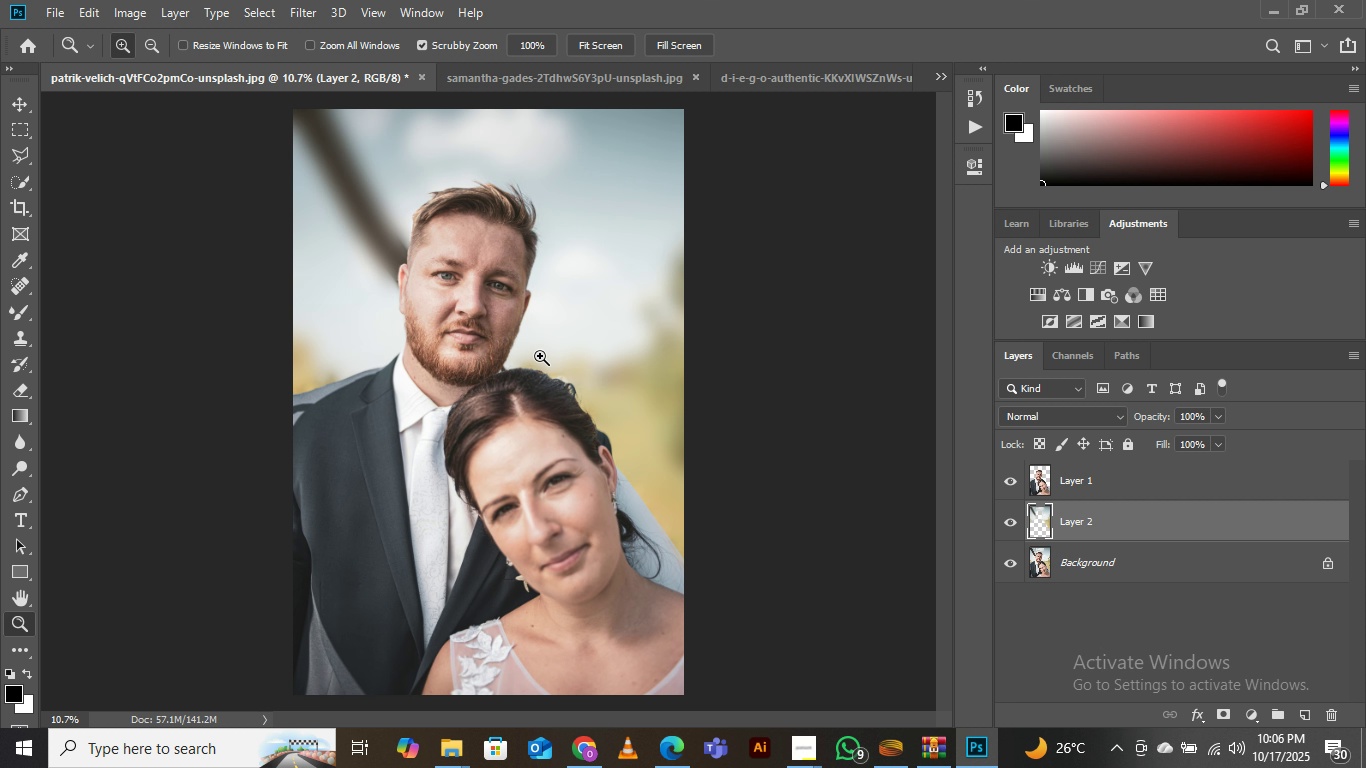 
left_click([518, 291])
 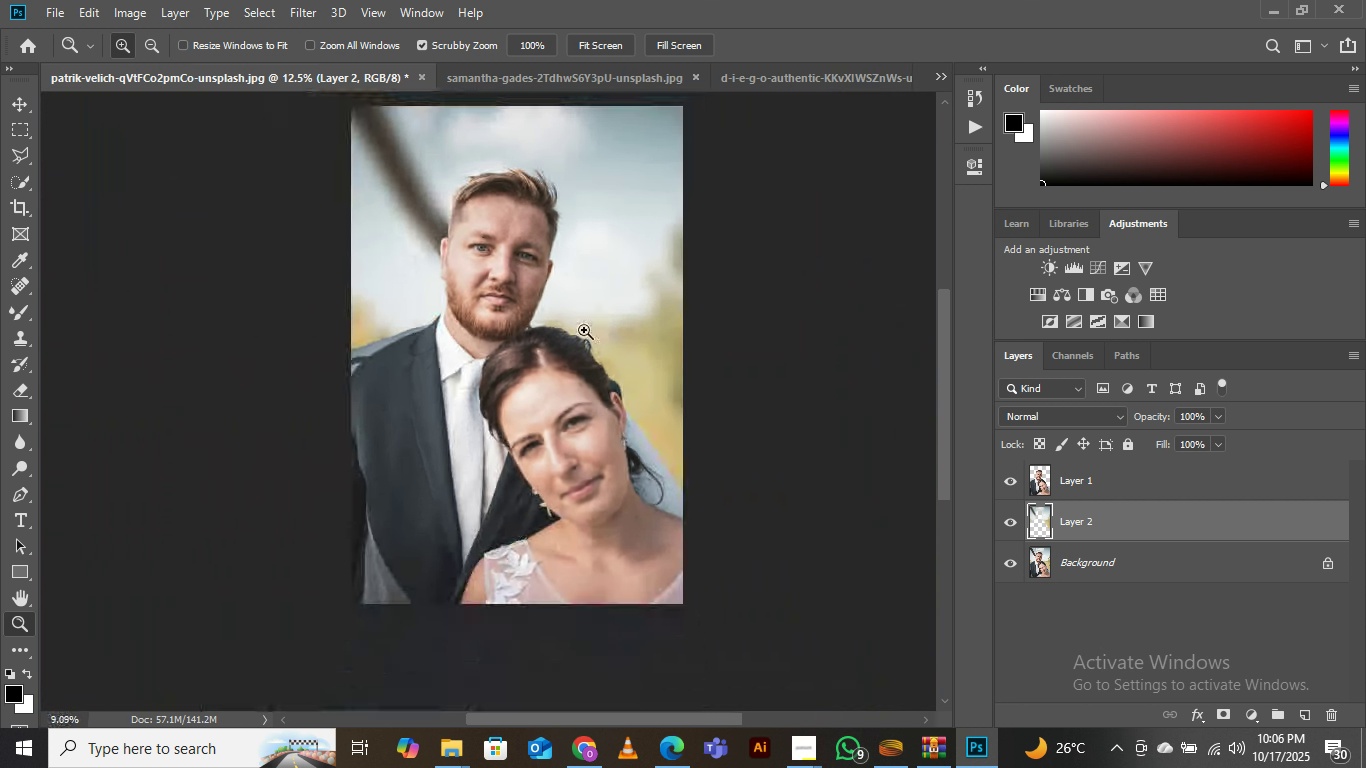 
hold_key(key=Space, duration=0.79)
 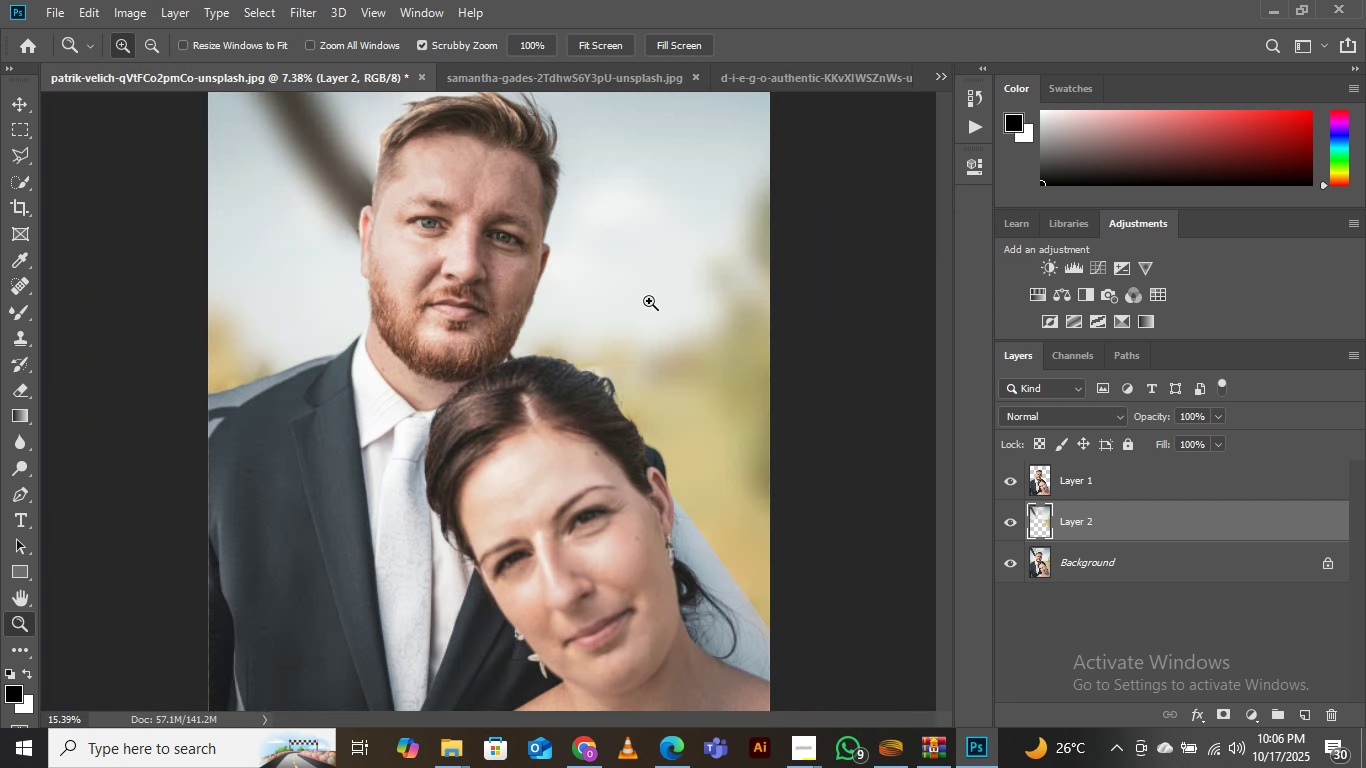 
hold_key(key=Space, duration=0.61)
 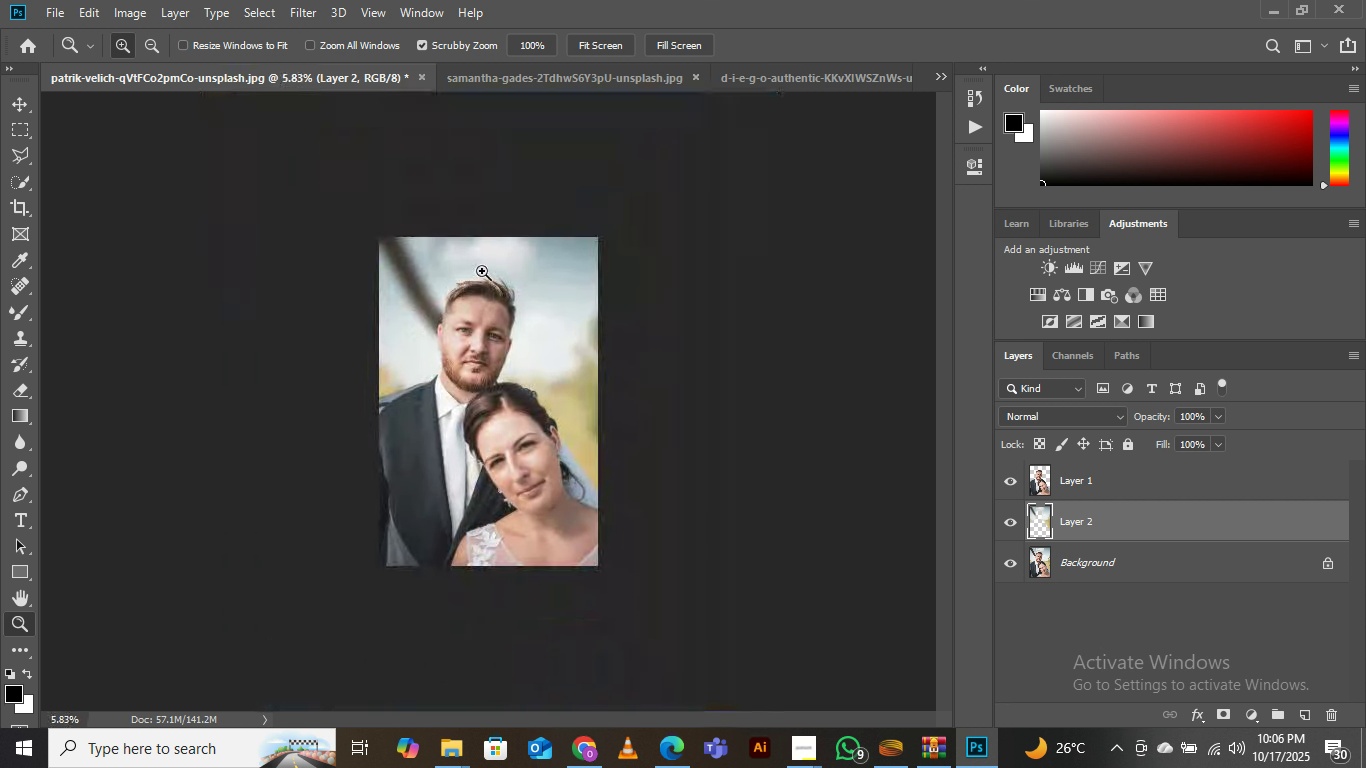 
left_click([542, 79])
 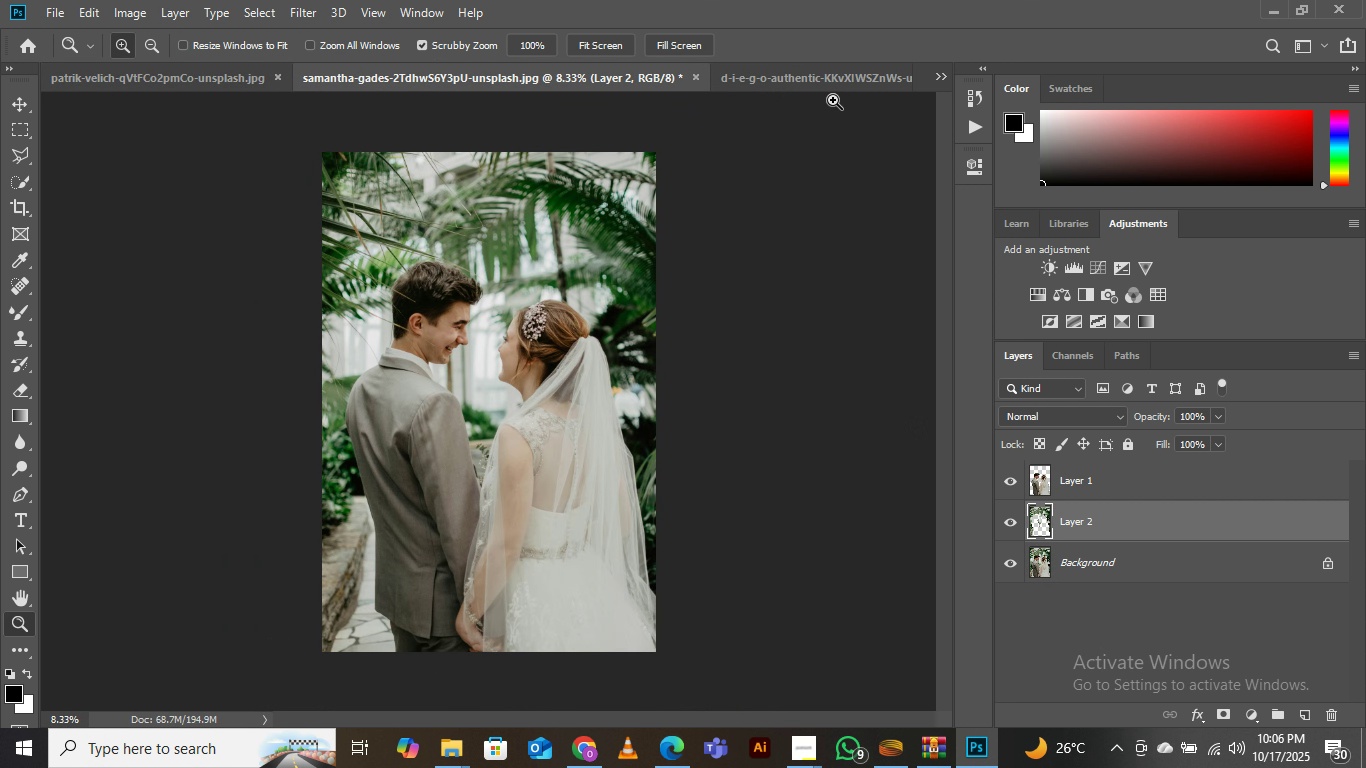 
left_click([813, 83])
 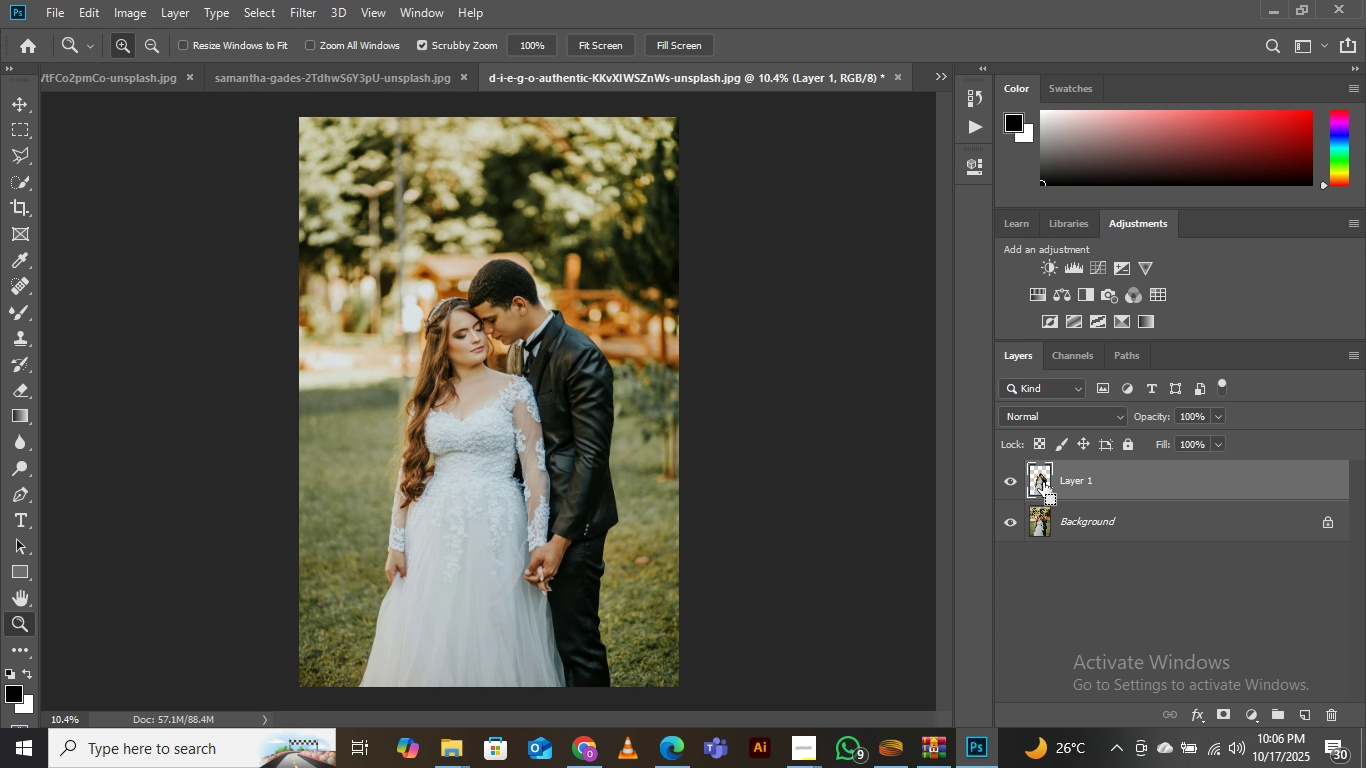 
hold_key(key=ControlLeft, duration=0.49)
left_click([1041, 483])
 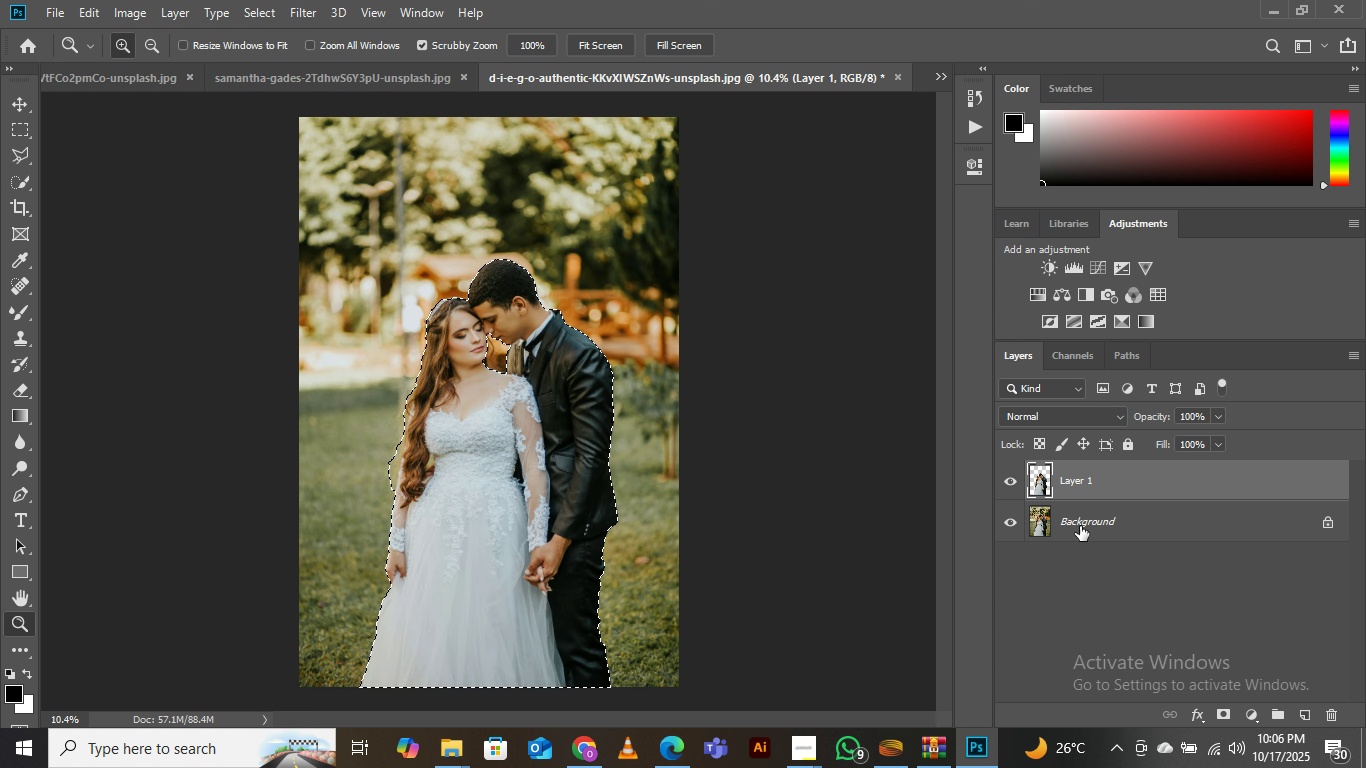 
left_click([1102, 521])
 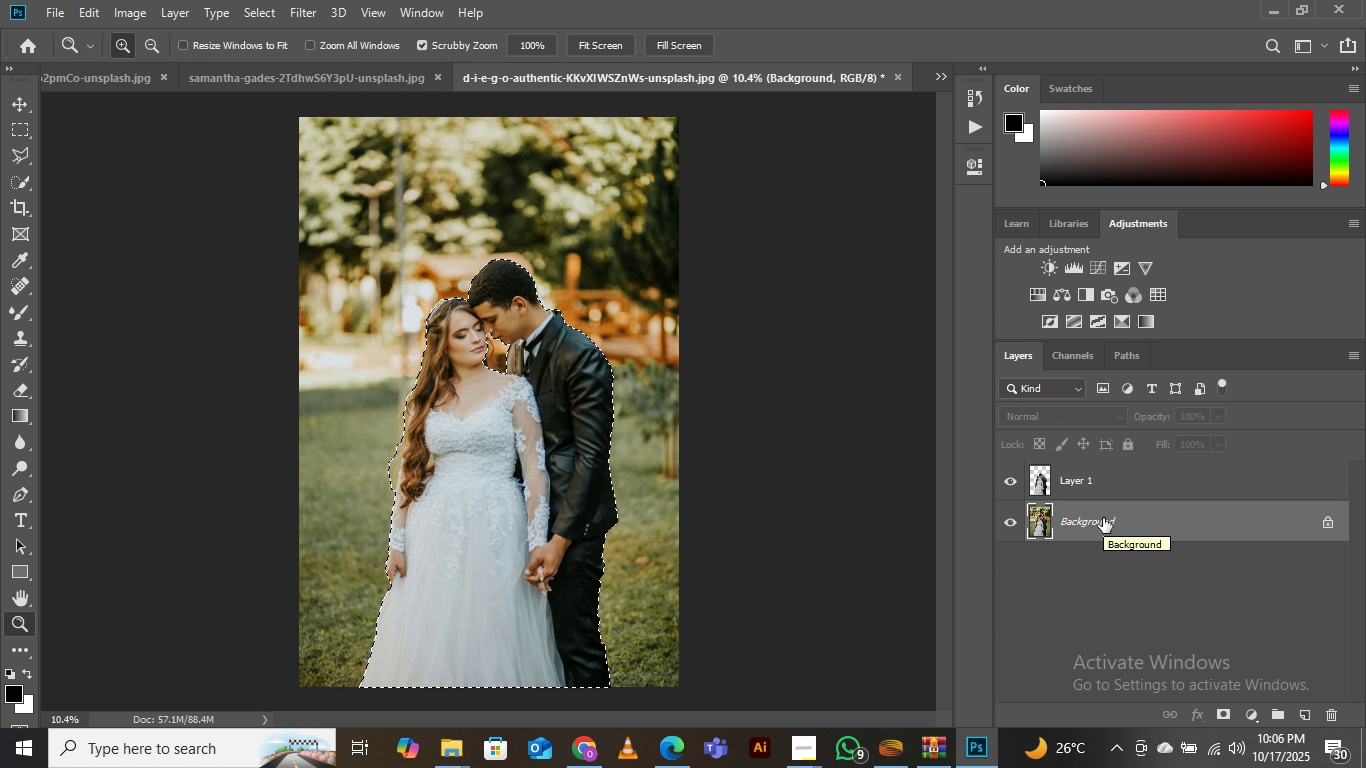 
wait(7.01)
 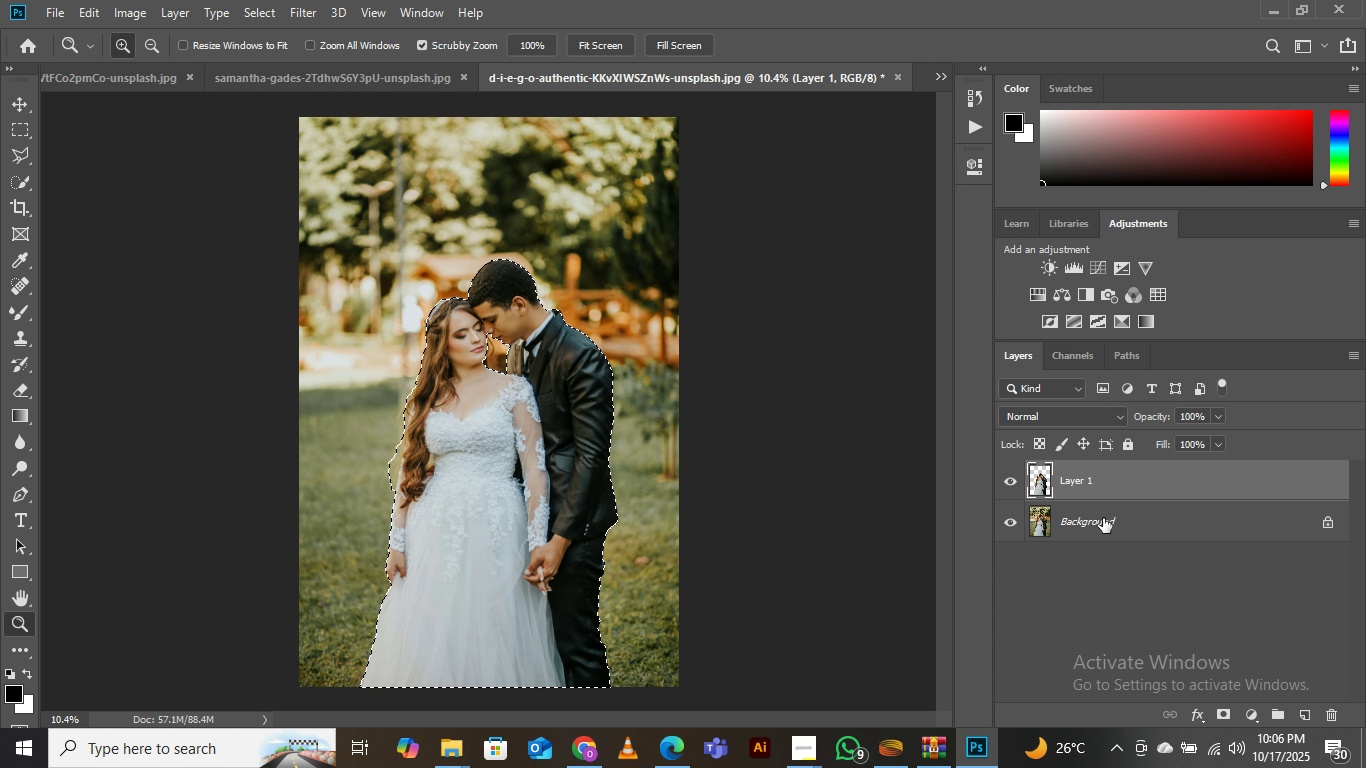 
key(Control+J)
 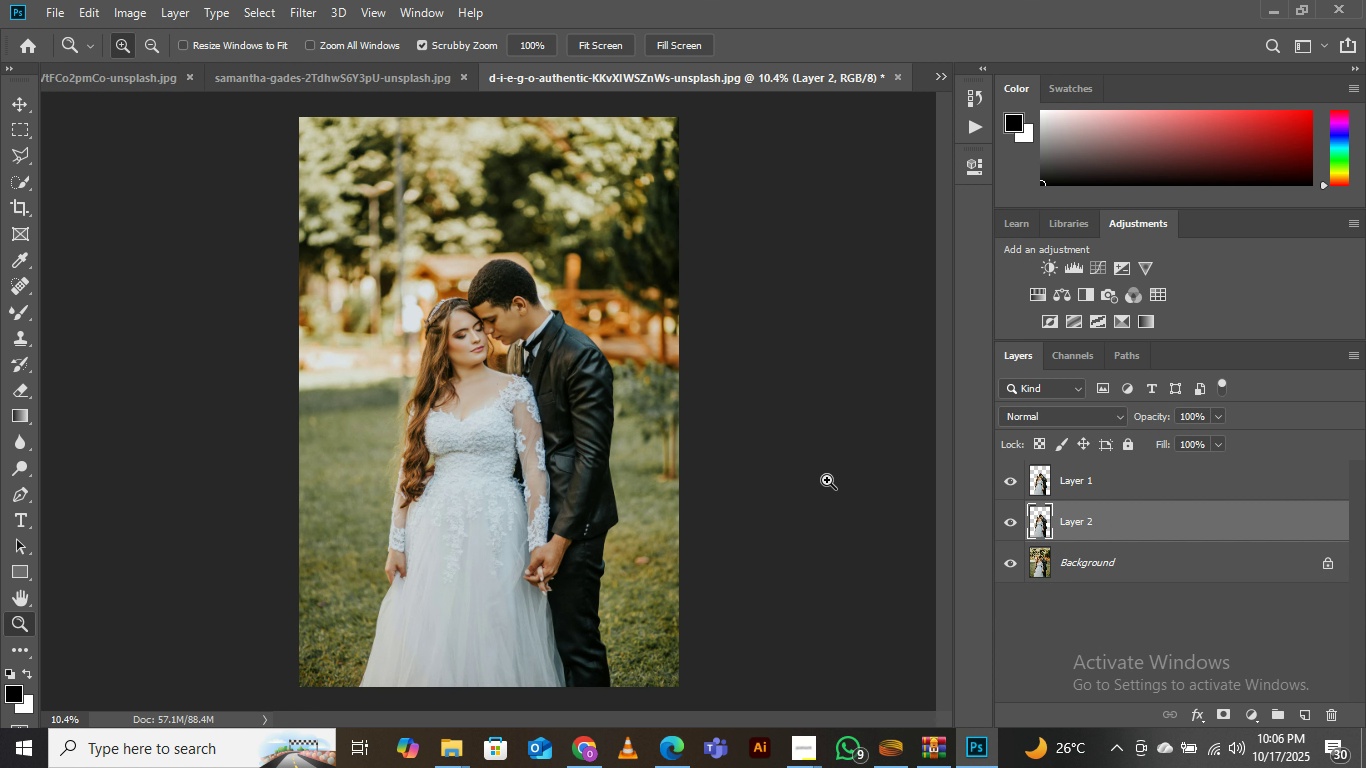 
key(Control+Z)
 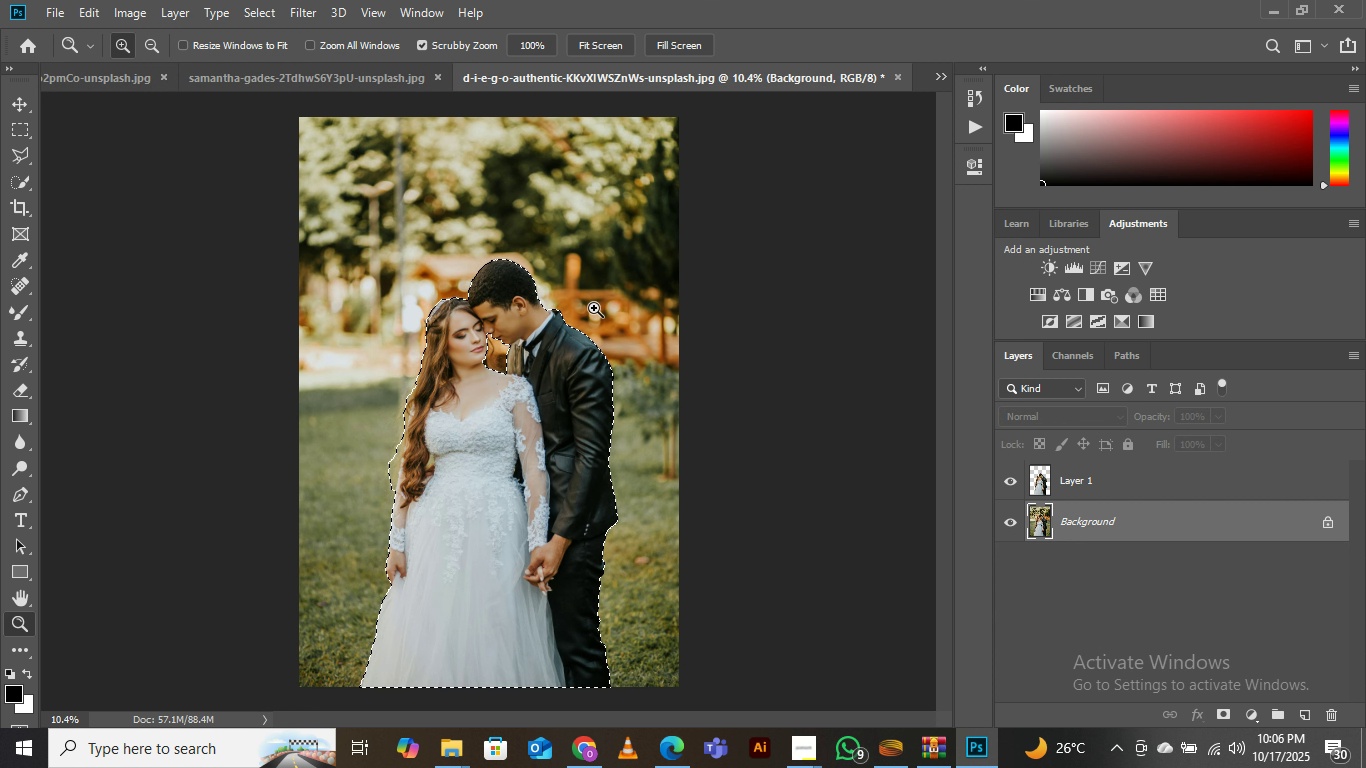 
key(L)
 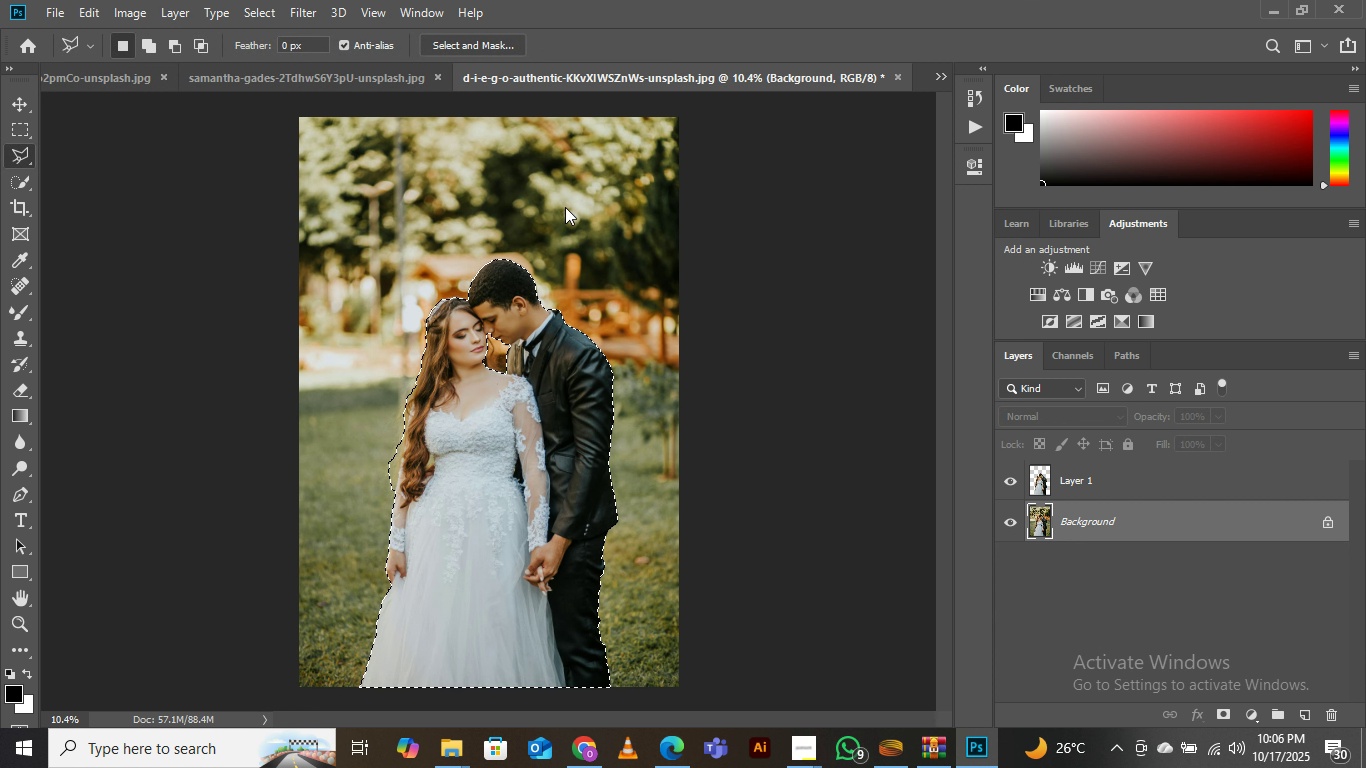 
right_click([565, 207])
 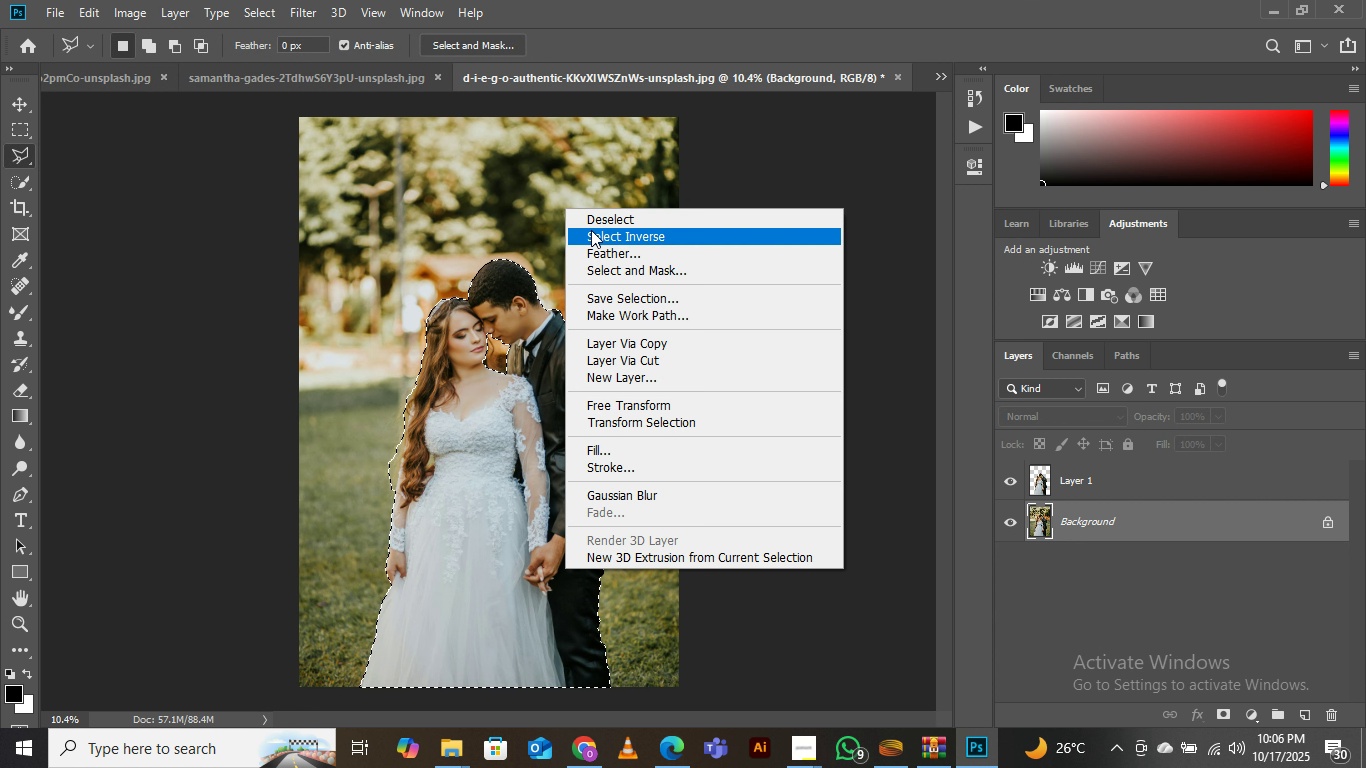 
left_click([591, 230])
 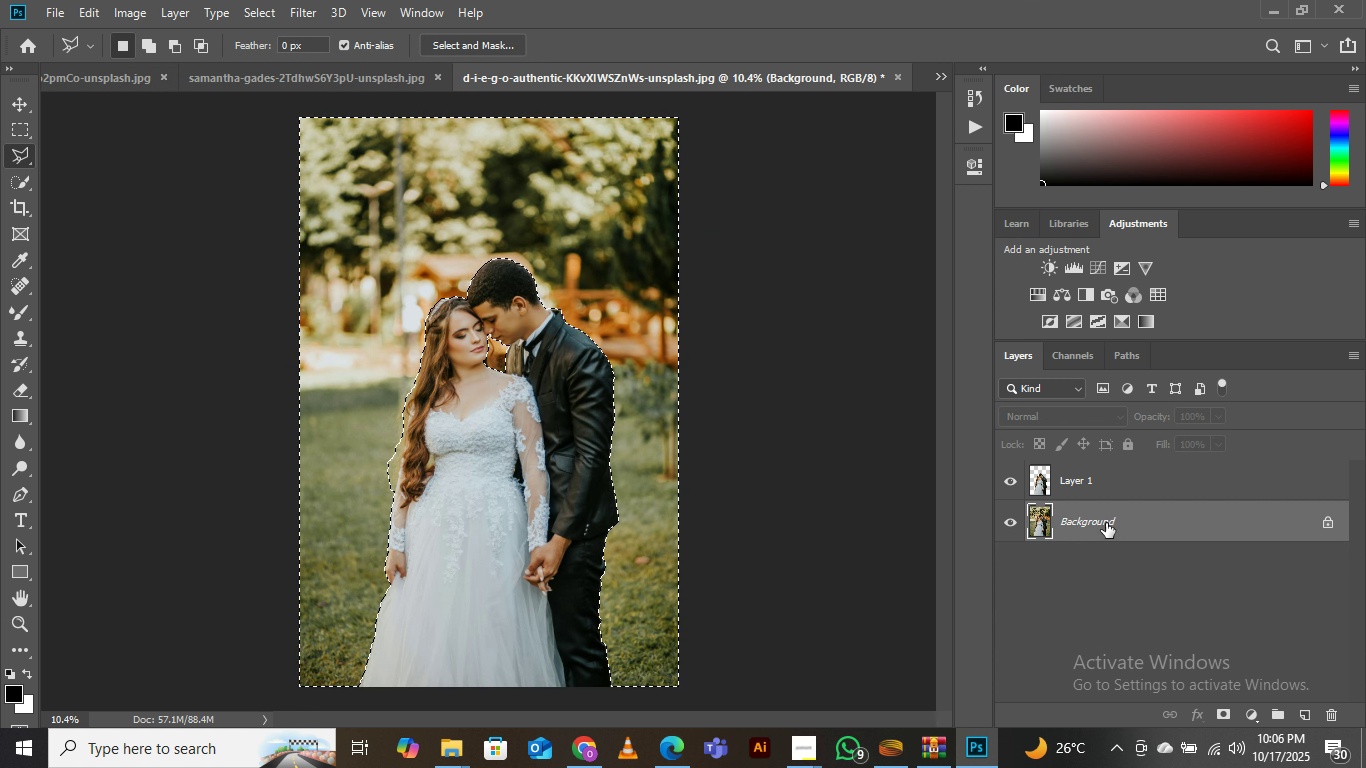 
key(Control+J)
 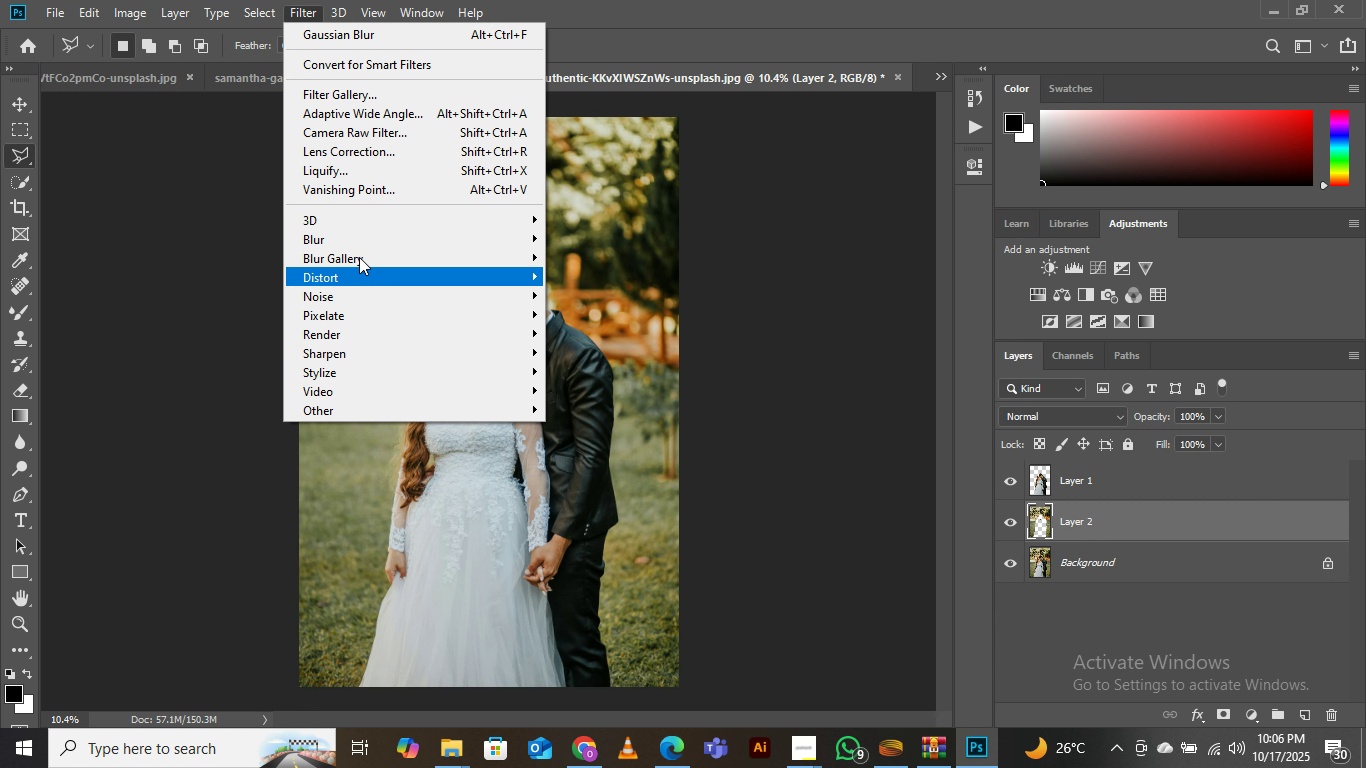 
left_click([351, 236])
 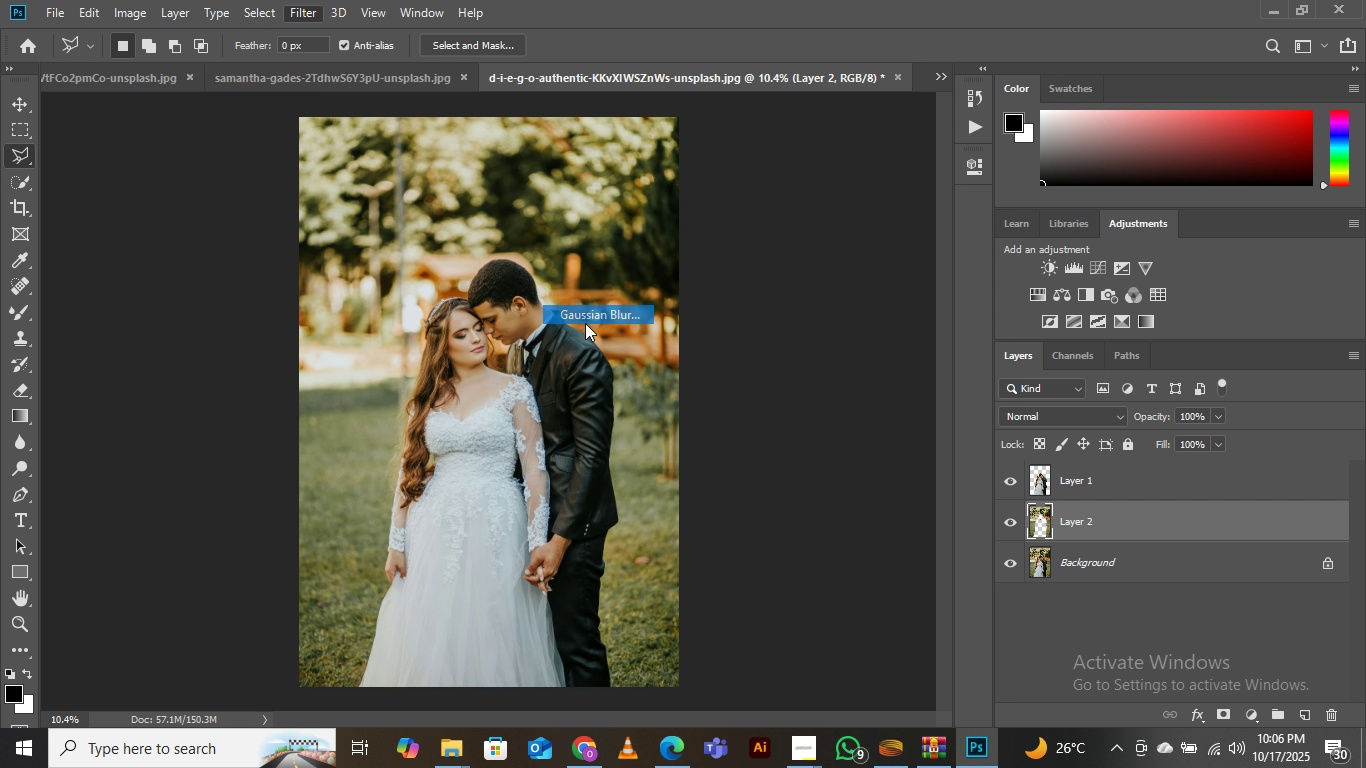 
left_click([585, 323])
 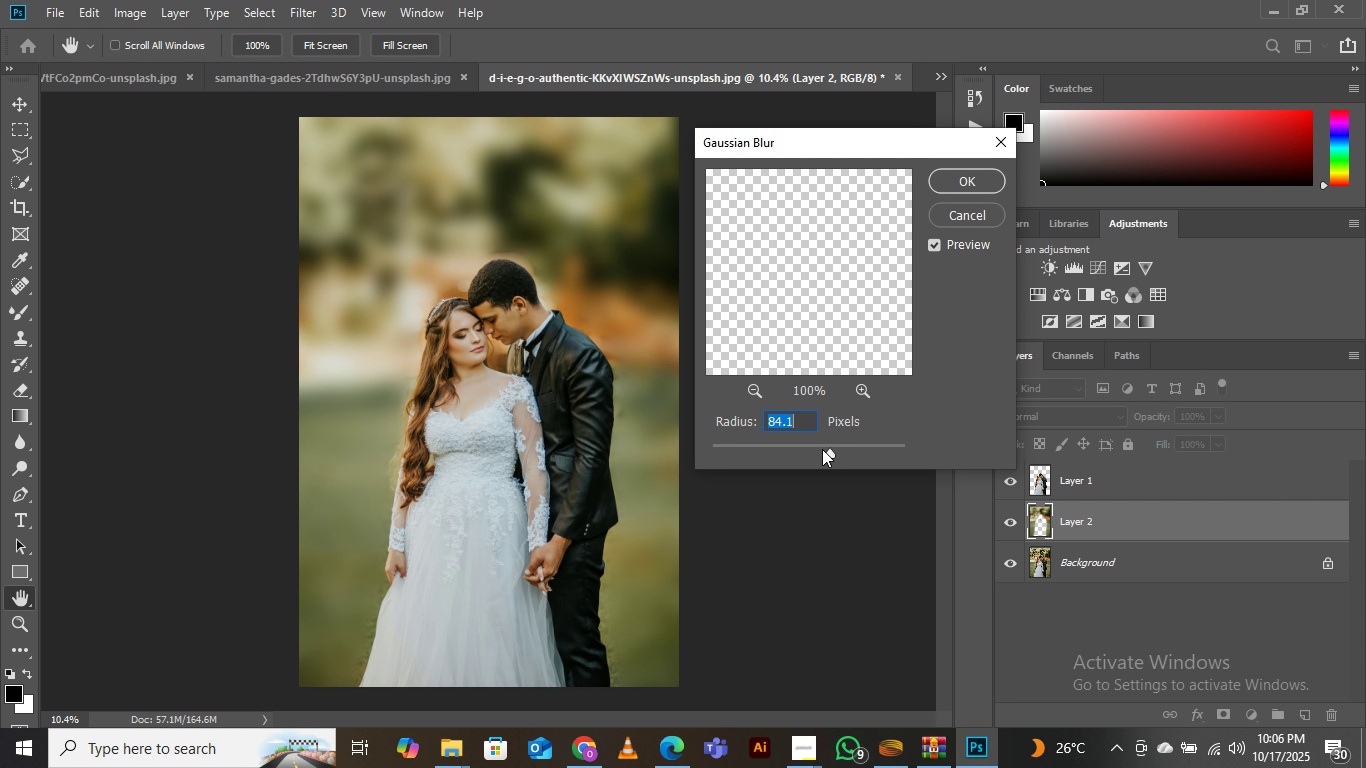 
left_click([821, 450])
 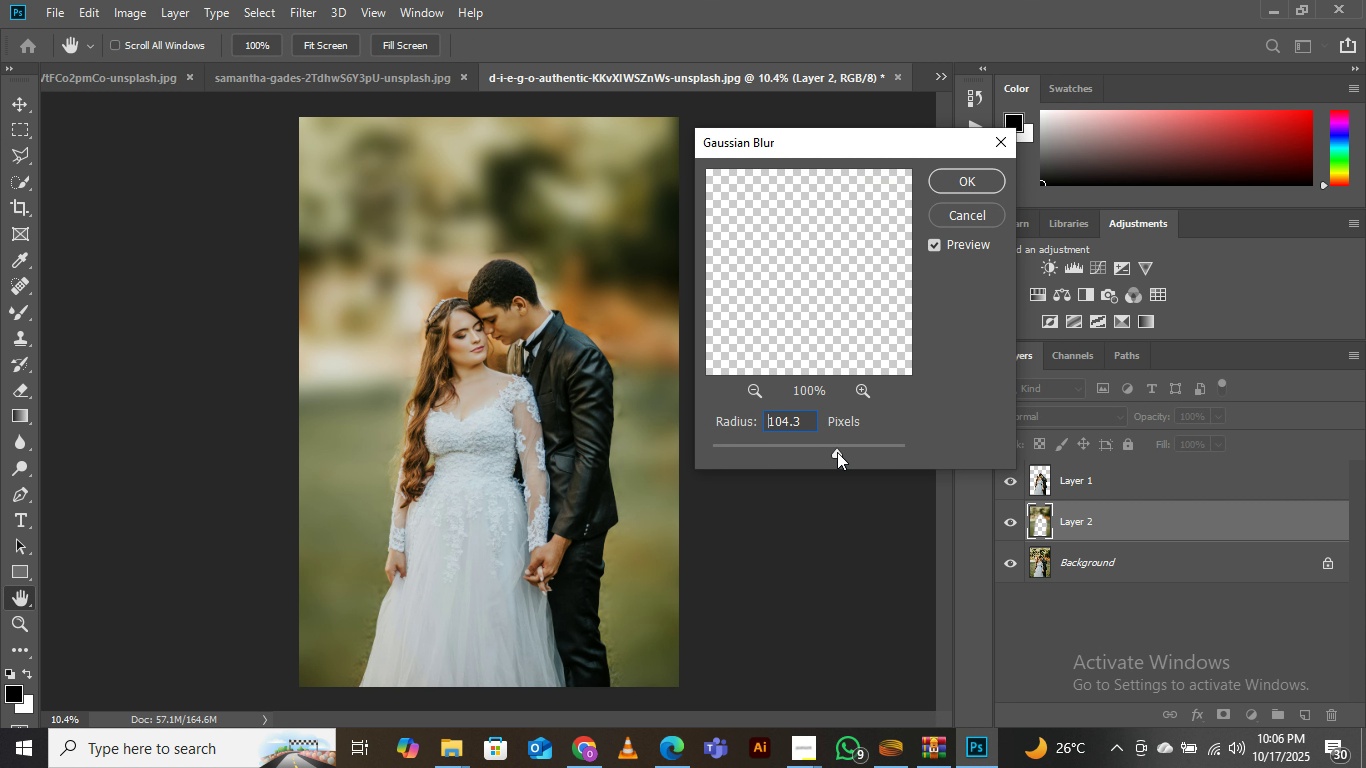 
left_click([834, 452])
 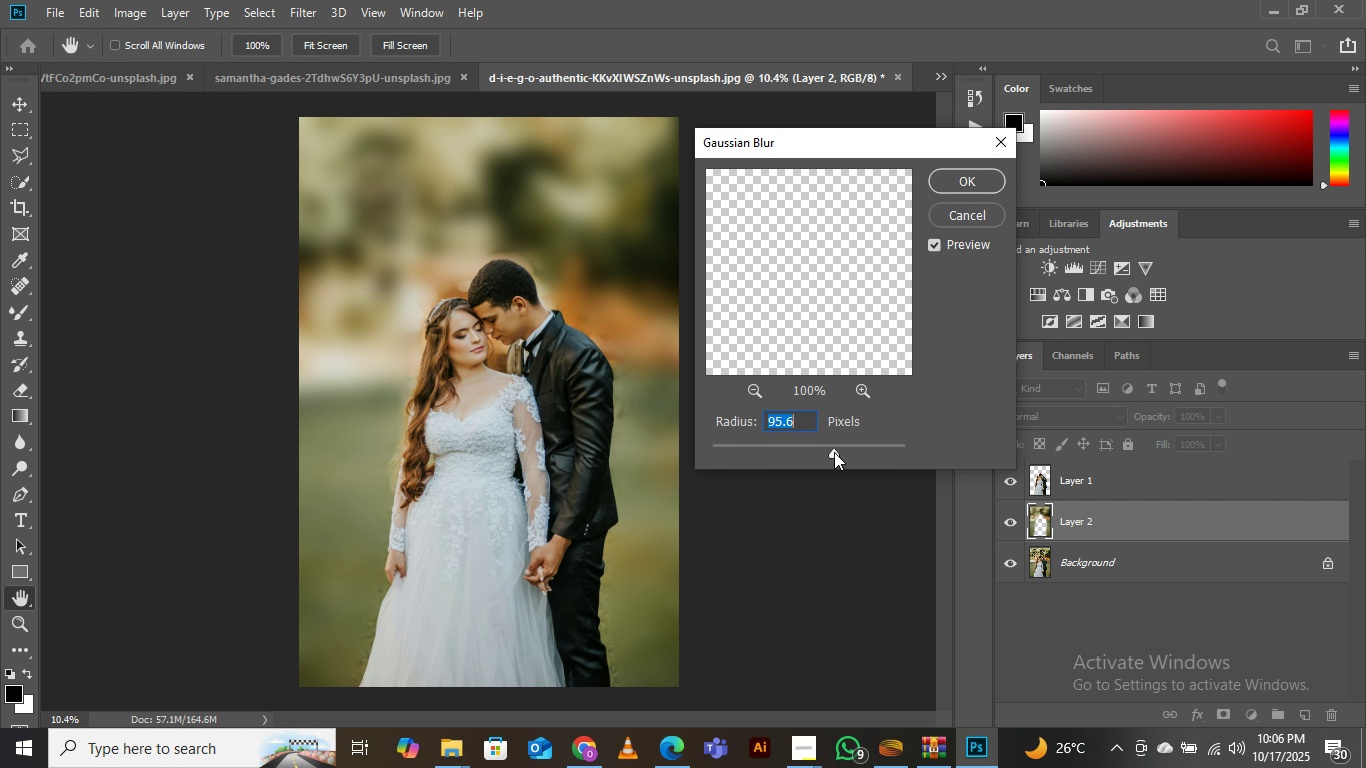 
left_click([834, 452])
 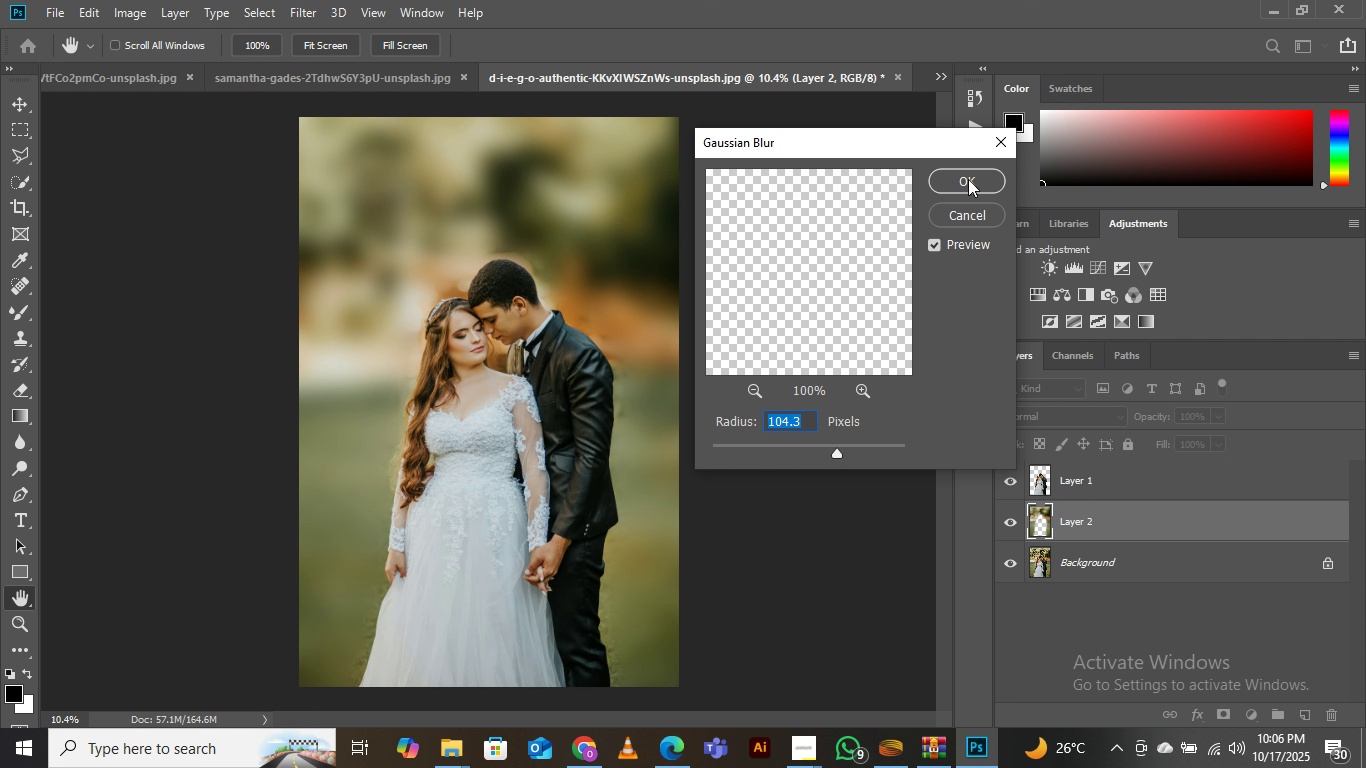 
left_click([970, 170])
 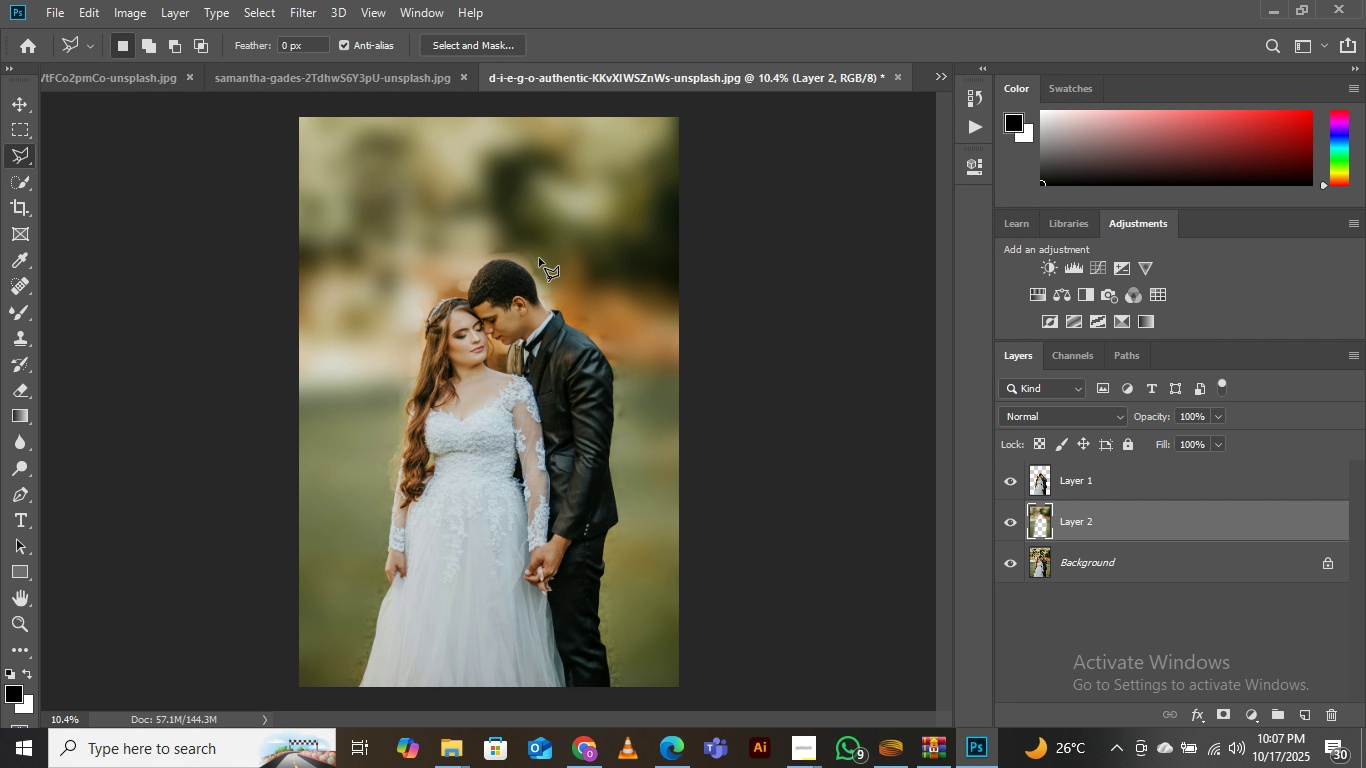 
key(Z)
 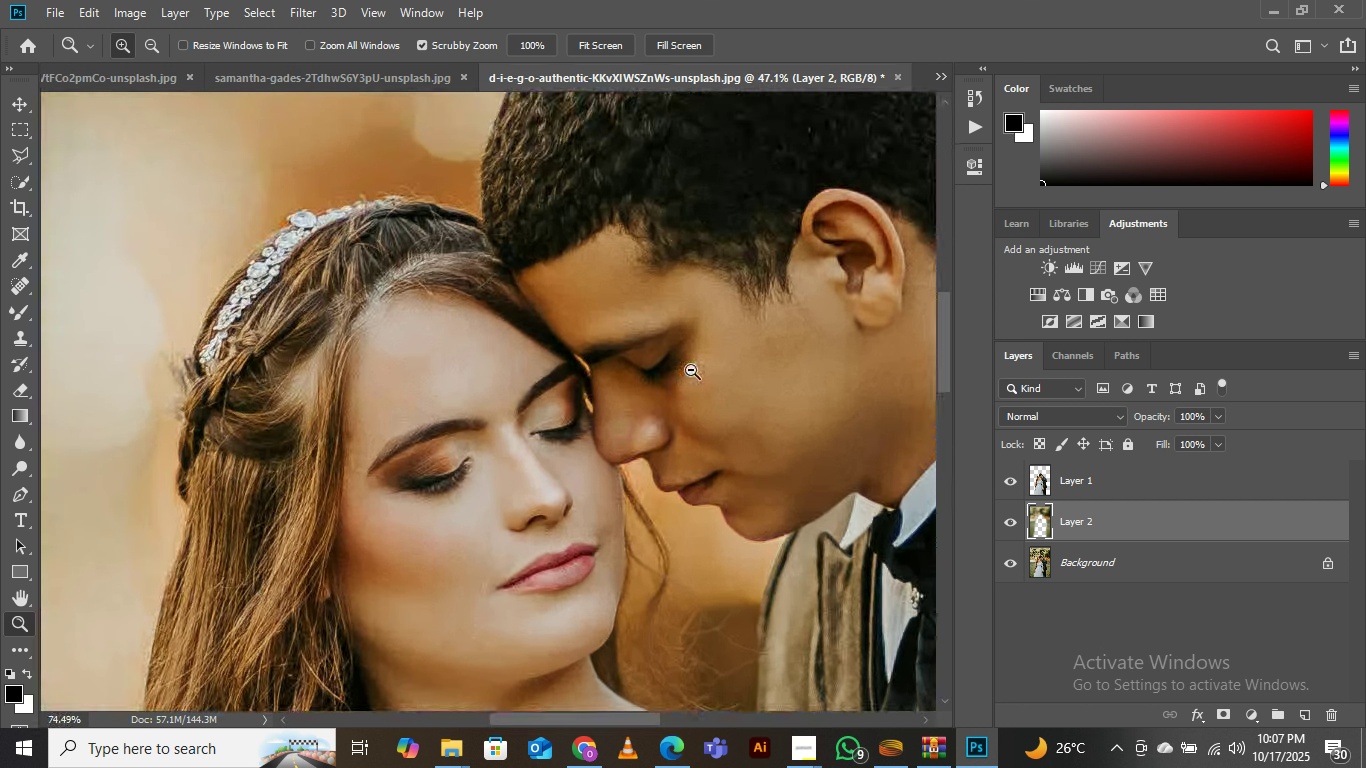 
wait(14.22)
 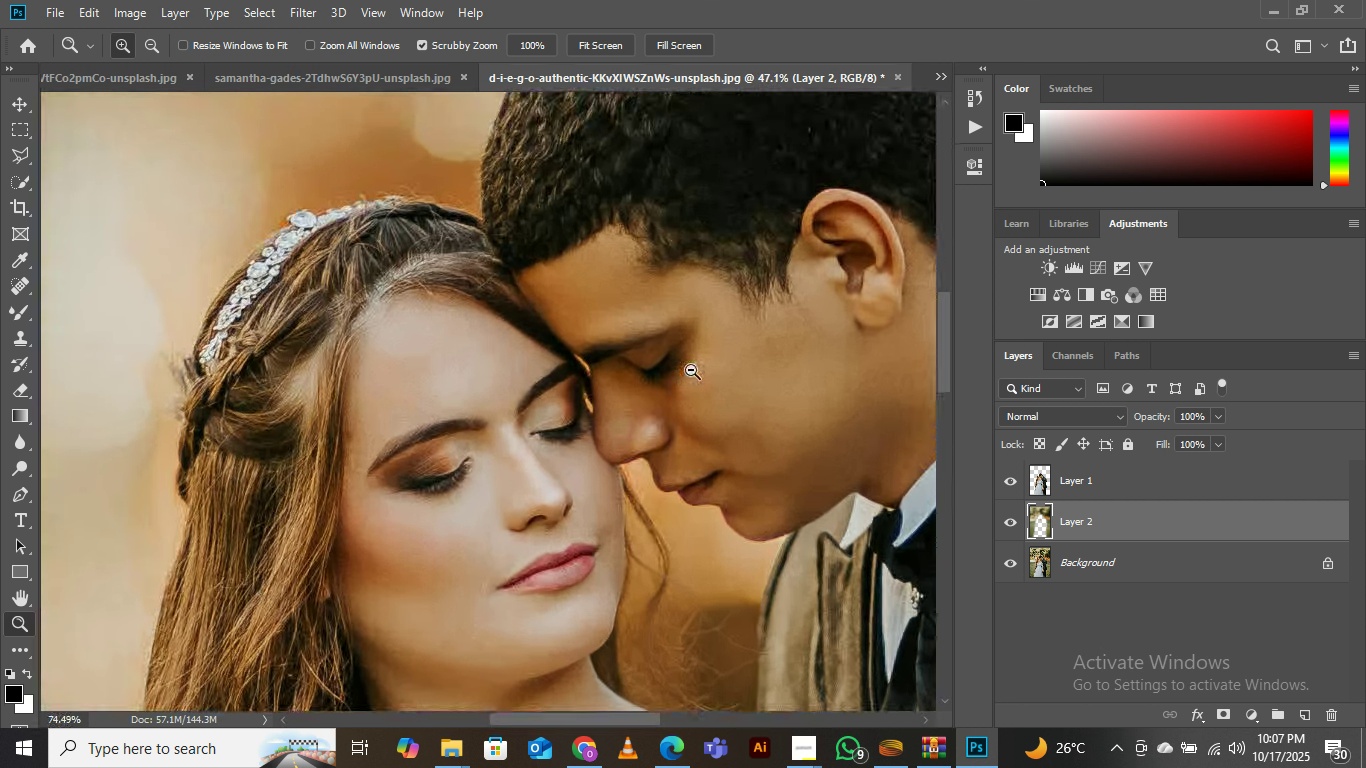 
left_click([940, 70])
 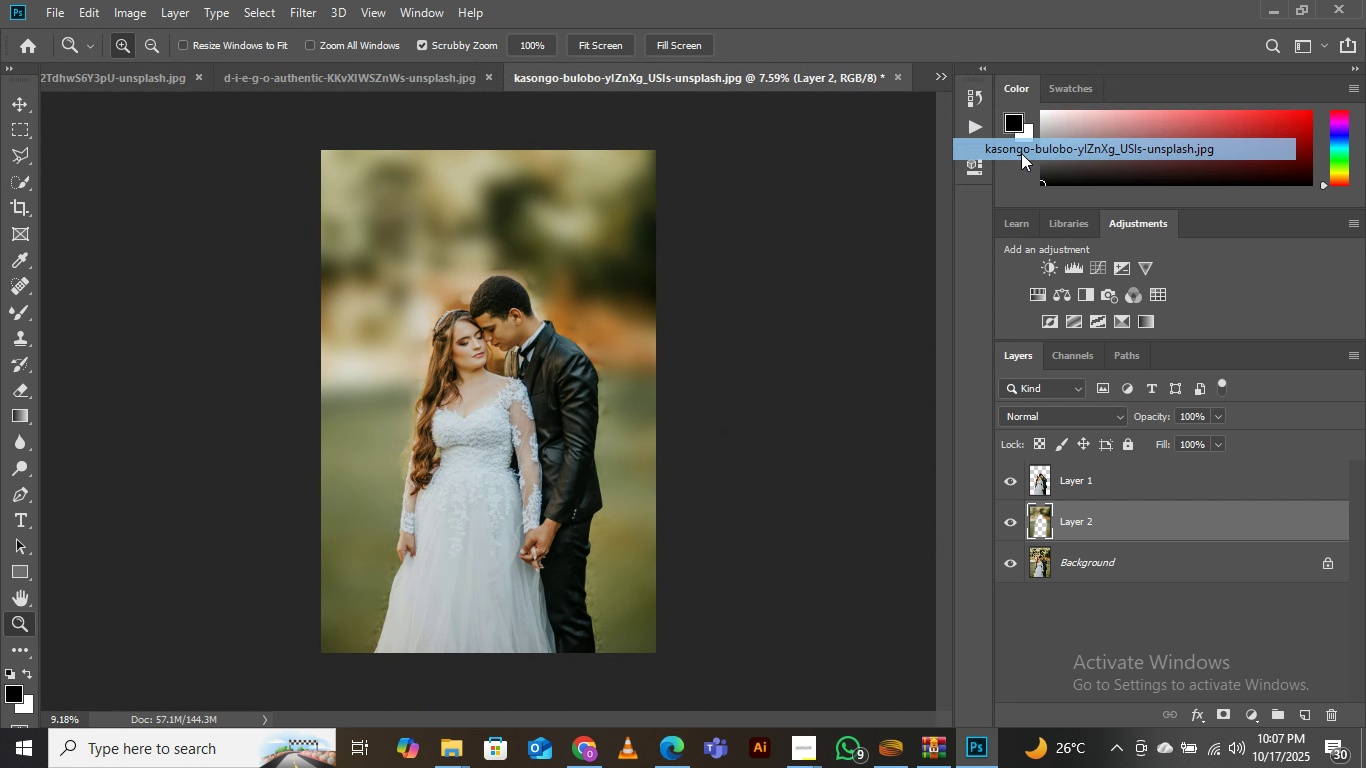 
left_click([1021, 153])
 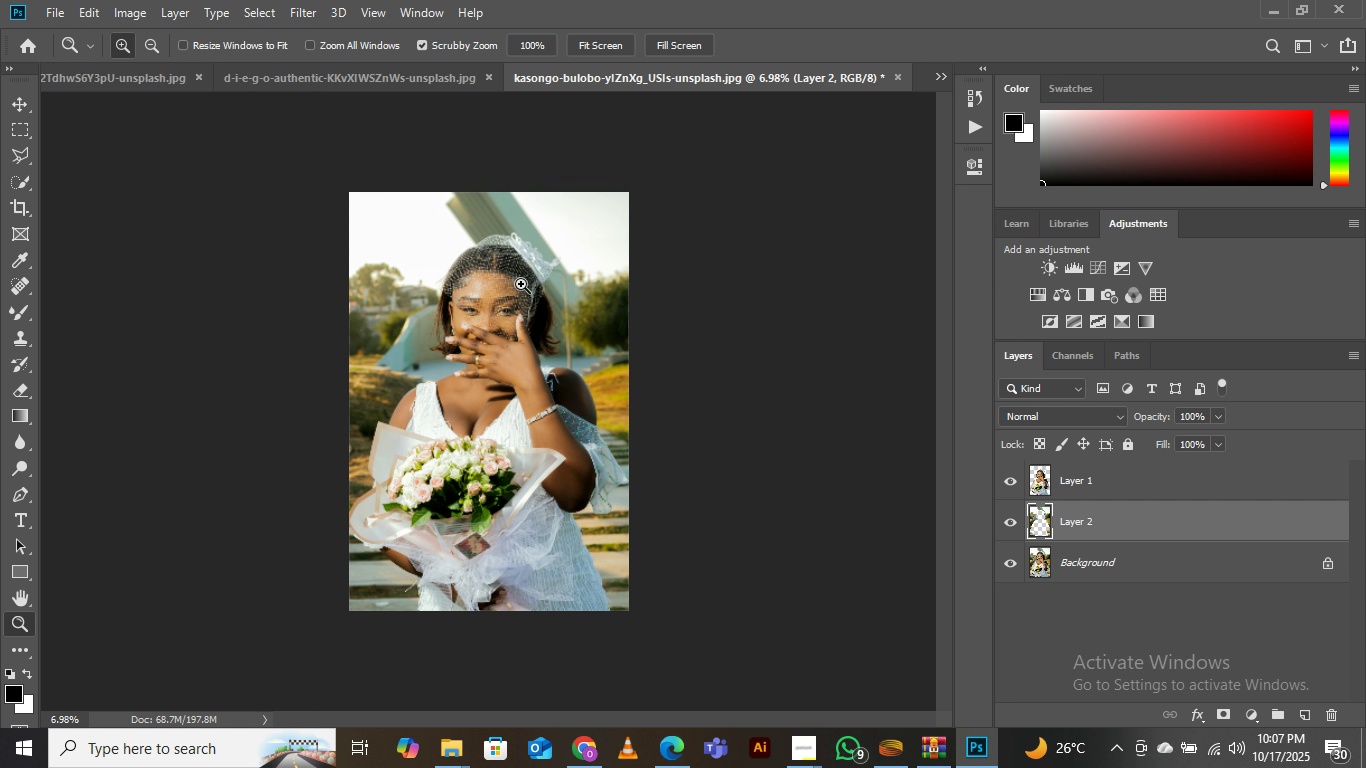 
wait(21.74)
 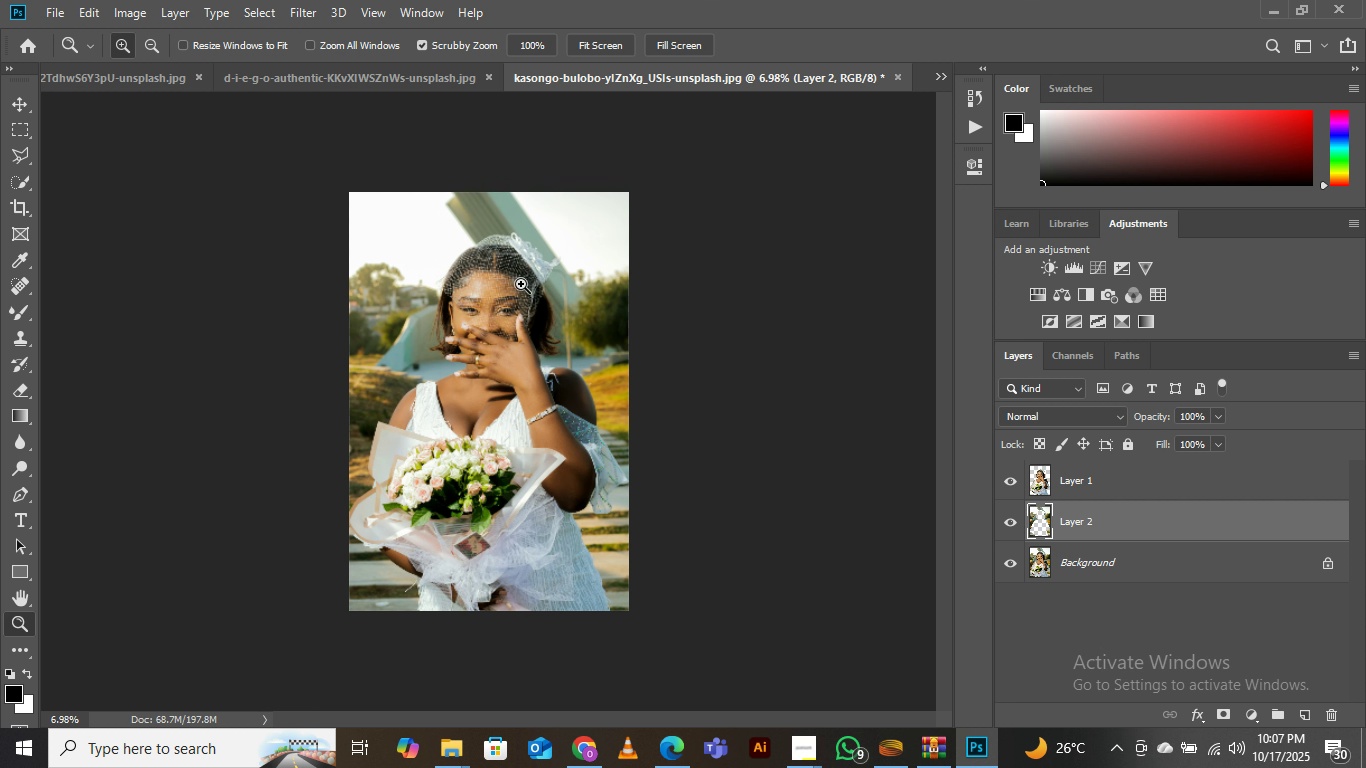 
mouse_move([523, 372])
 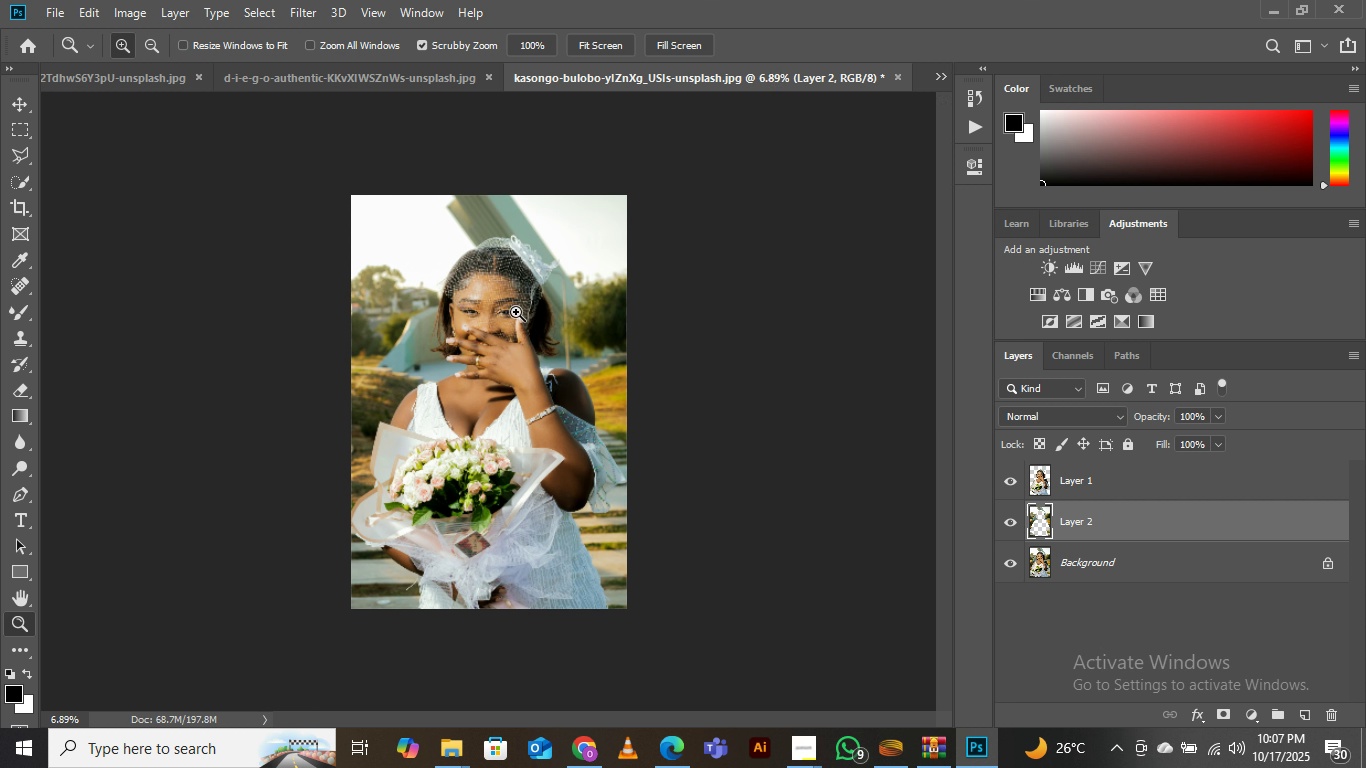 
mouse_move([522, 258])
 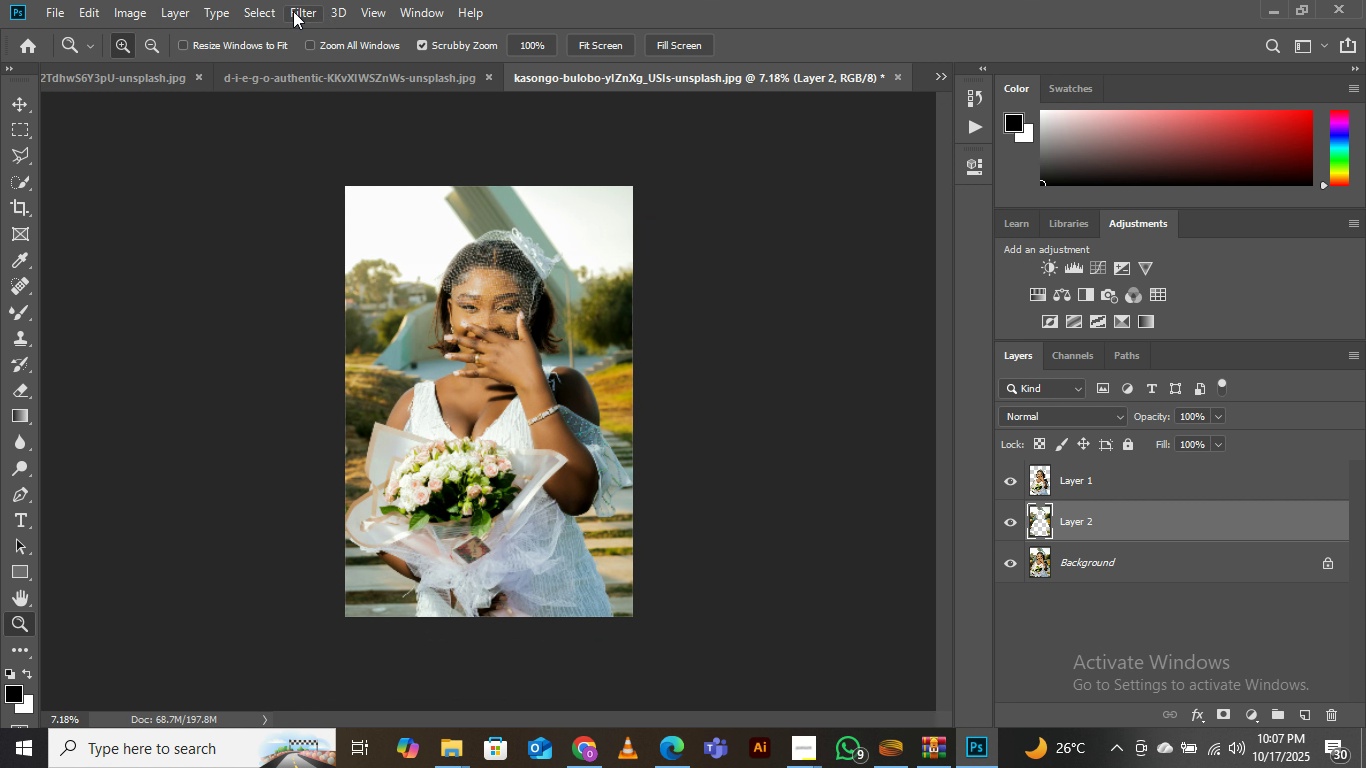 
left_click([293, 11])
 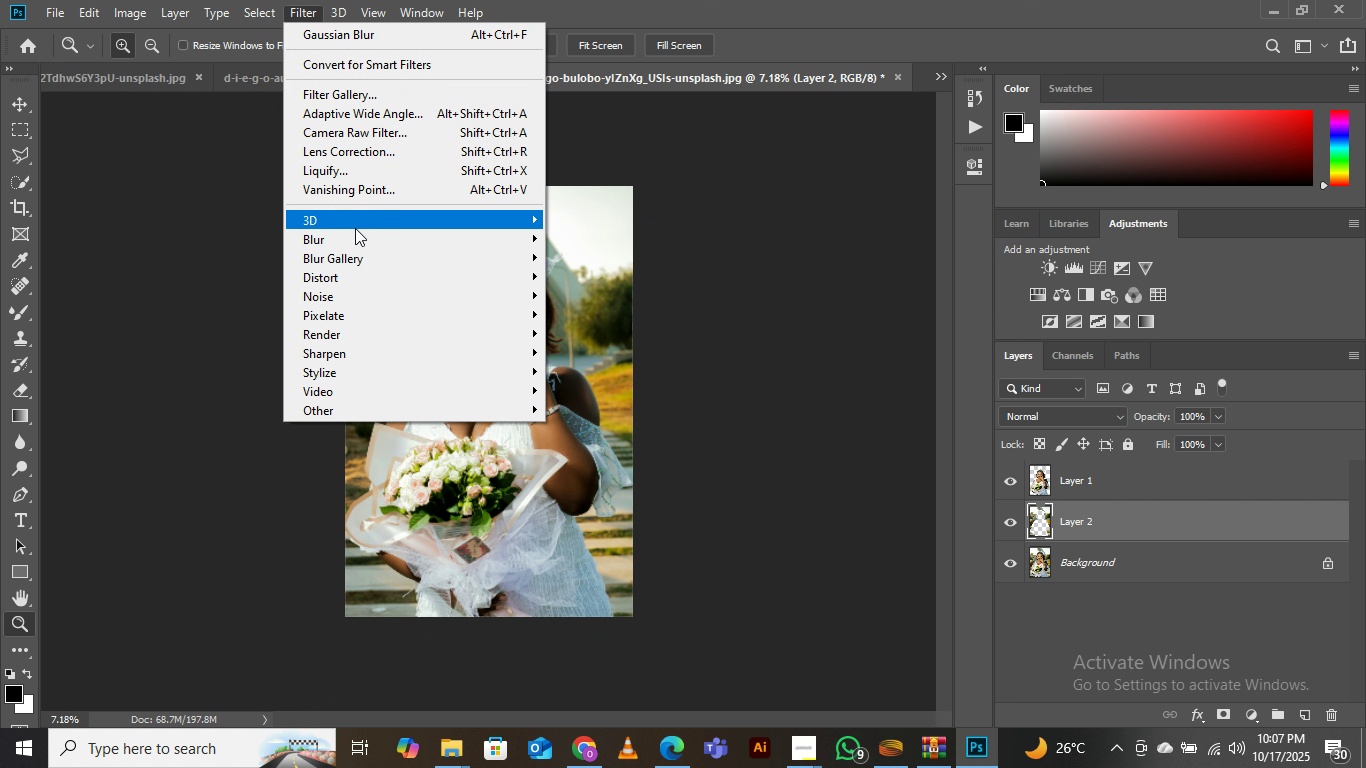 
left_click([320, 243])
 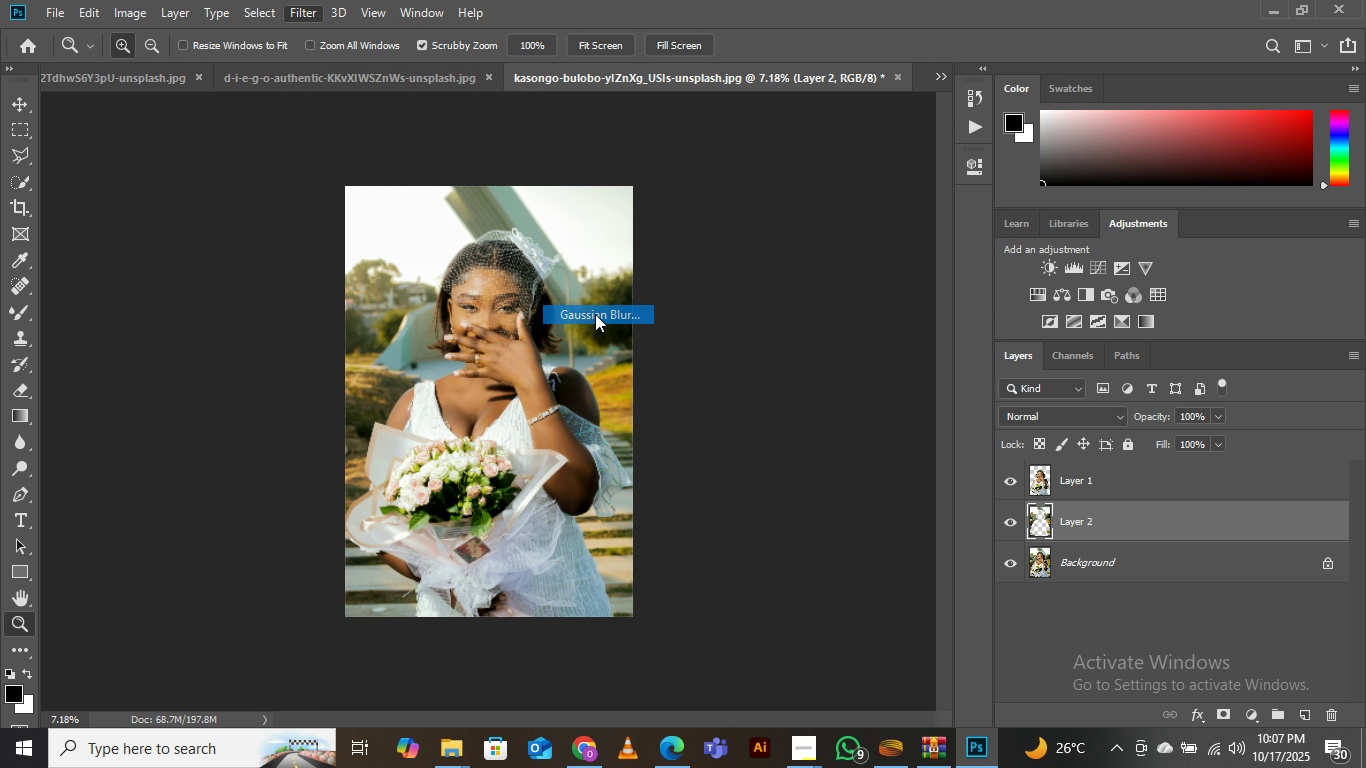 
left_click([595, 314])
 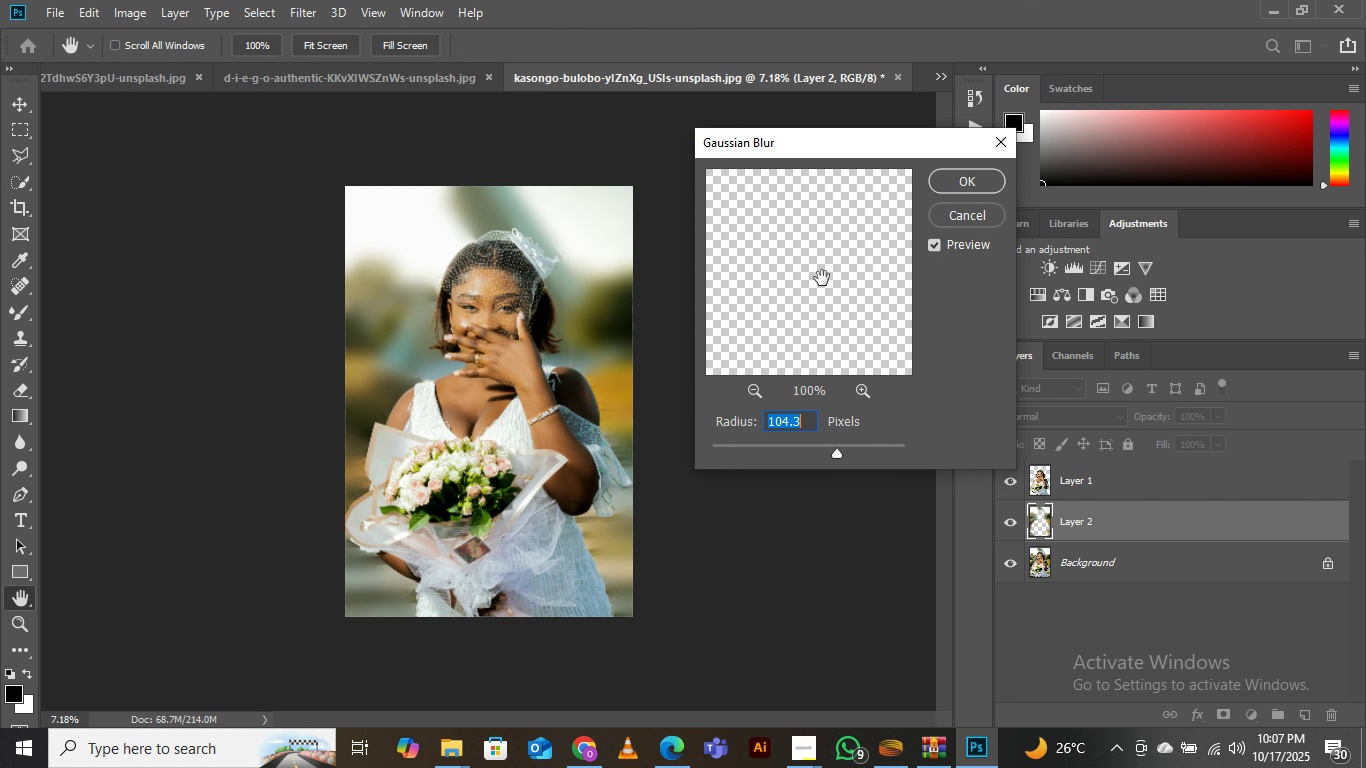 
left_click([814, 260])
 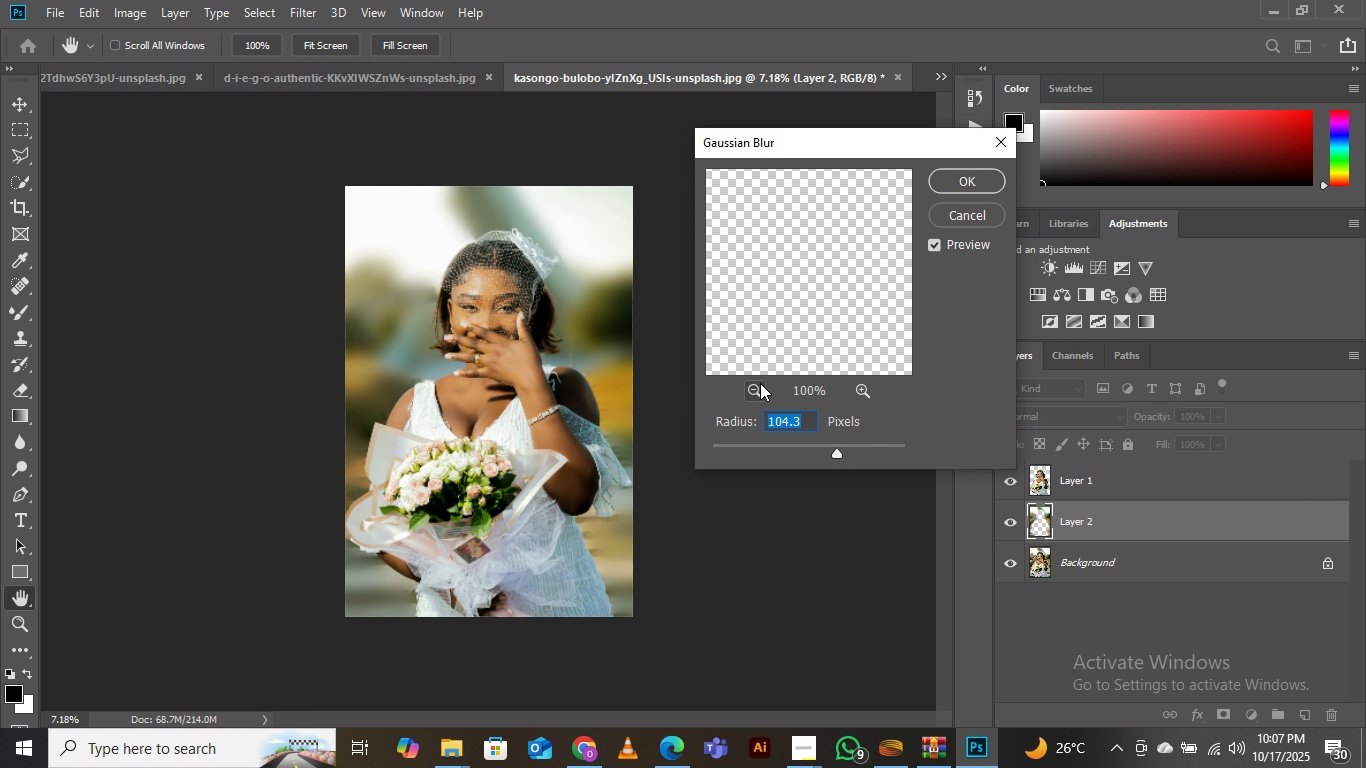 
double_click([758, 388])
 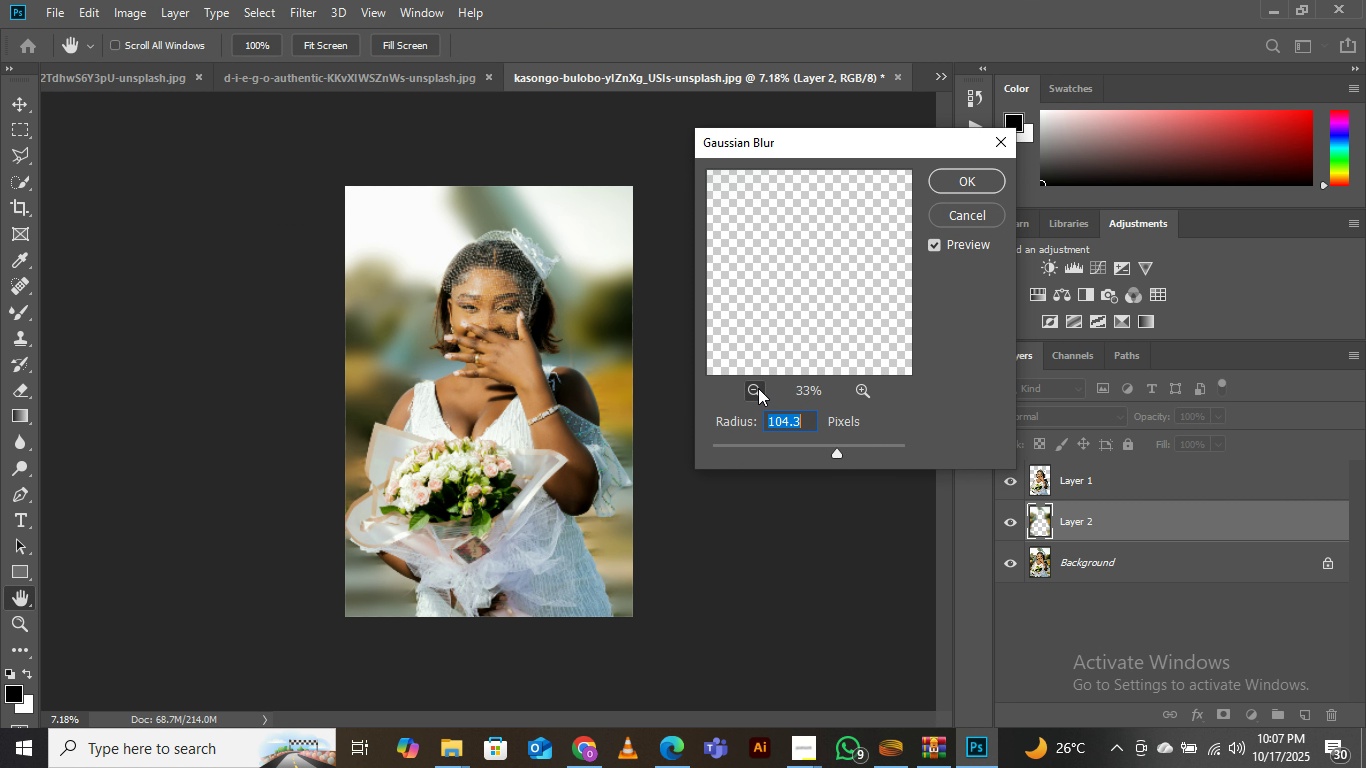 
triple_click([758, 388])
 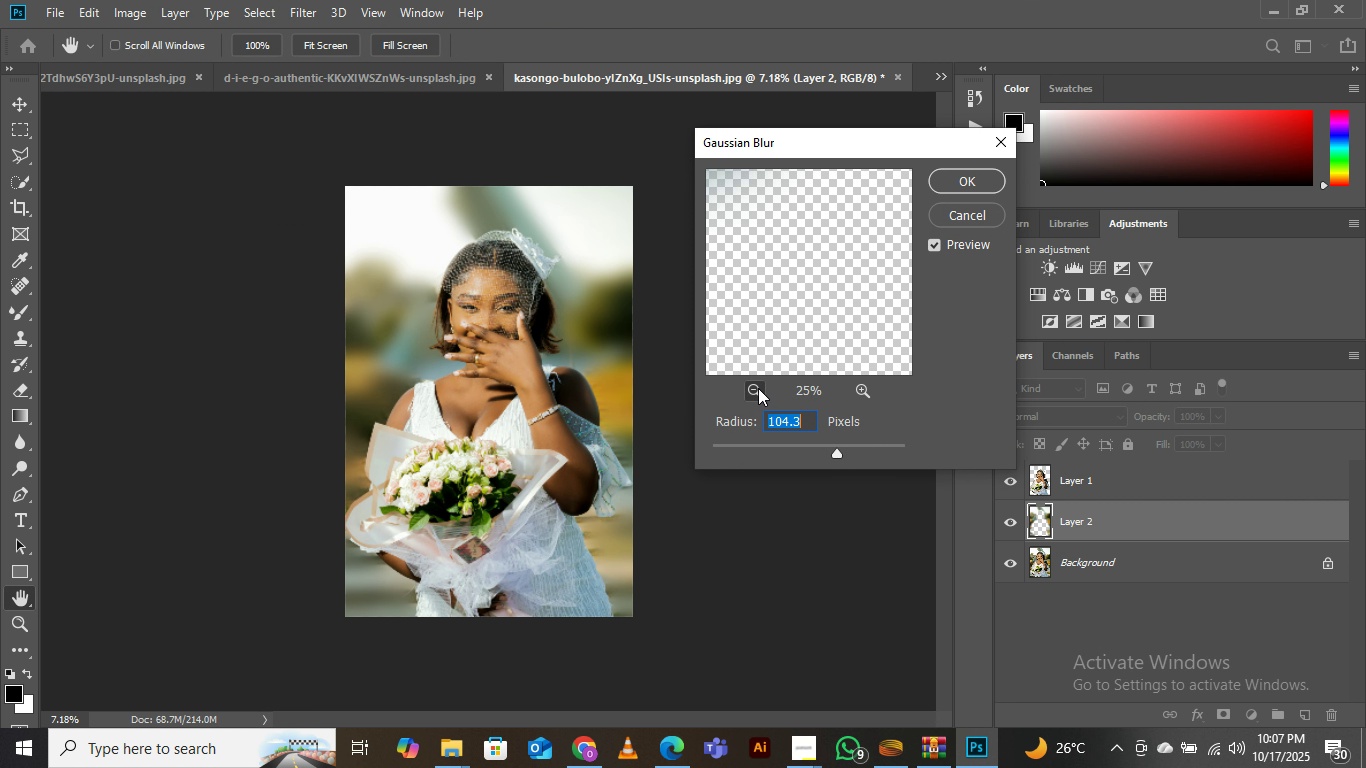 
triple_click([758, 388])
 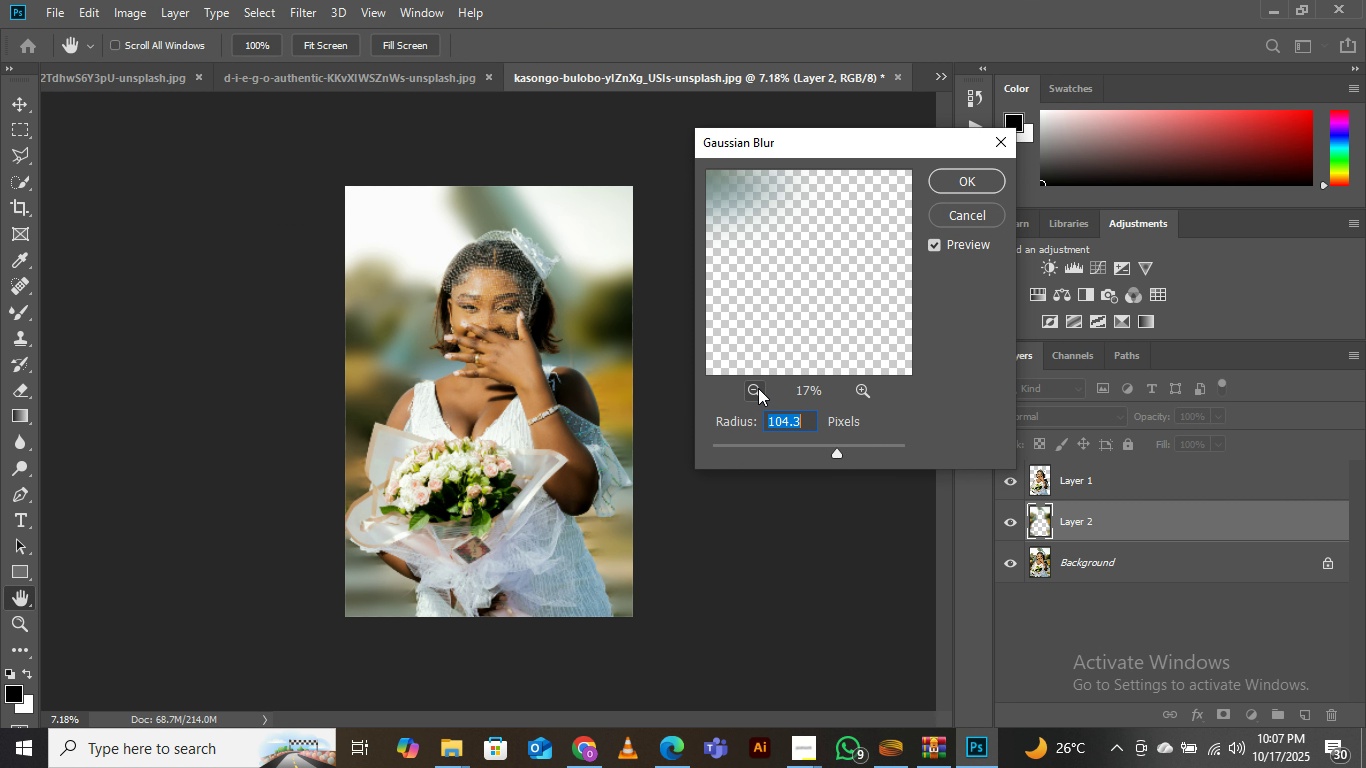 
triple_click([758, 388])
 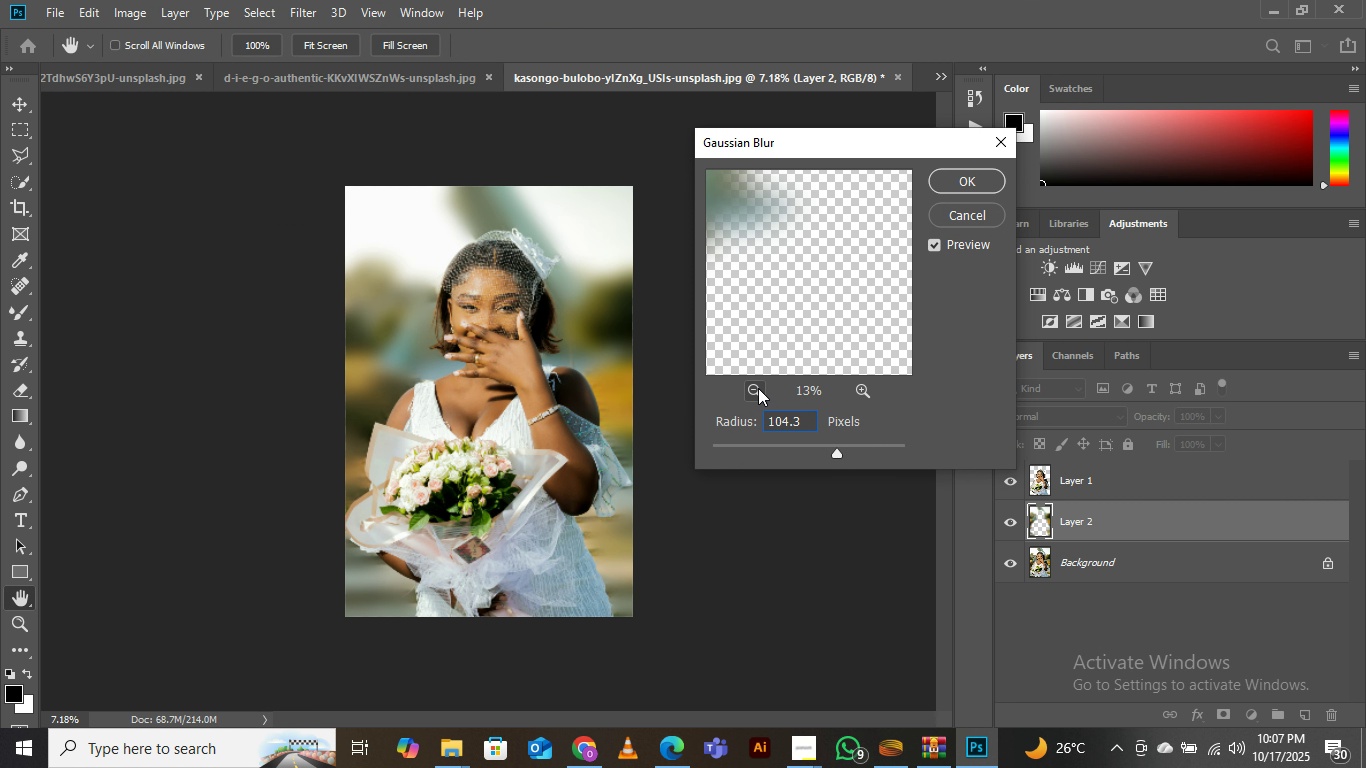 
triple_click([758, 388])
 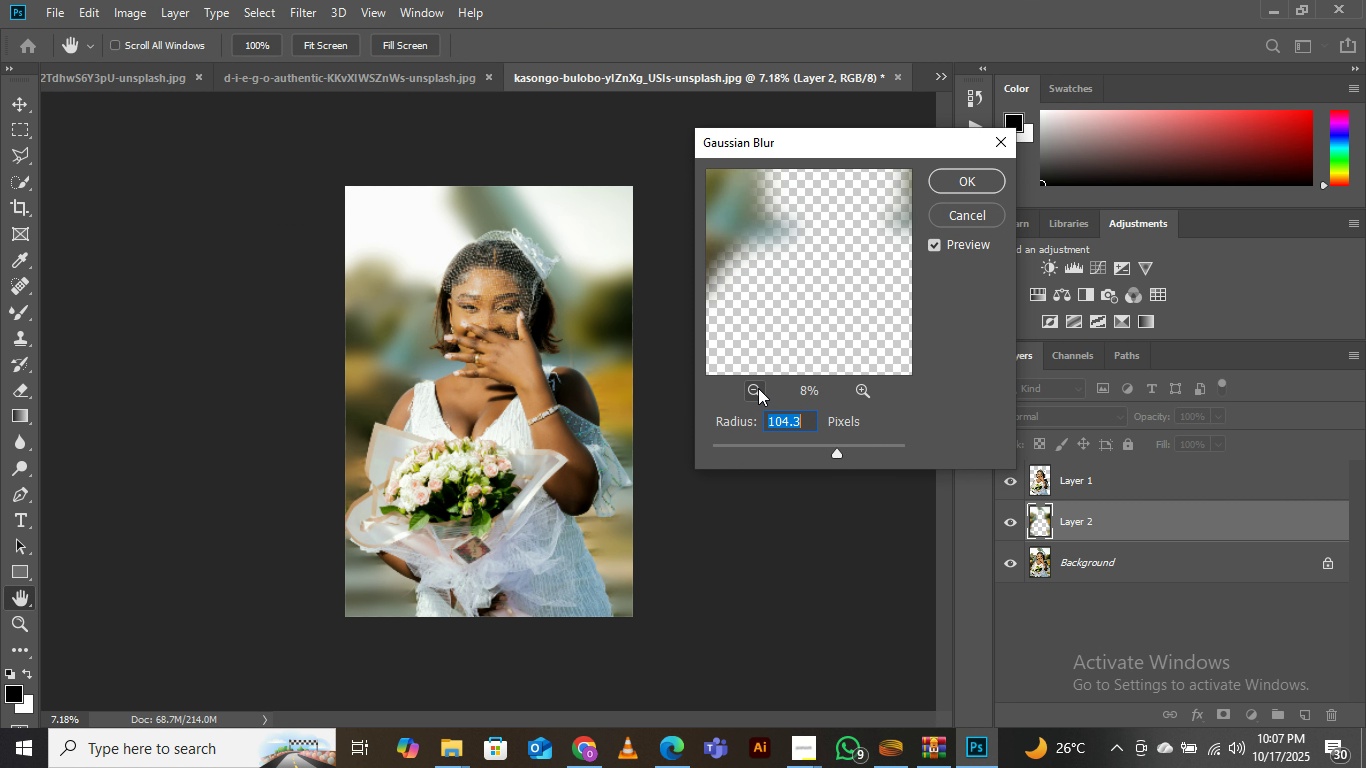 
triple_click([758, 388])
 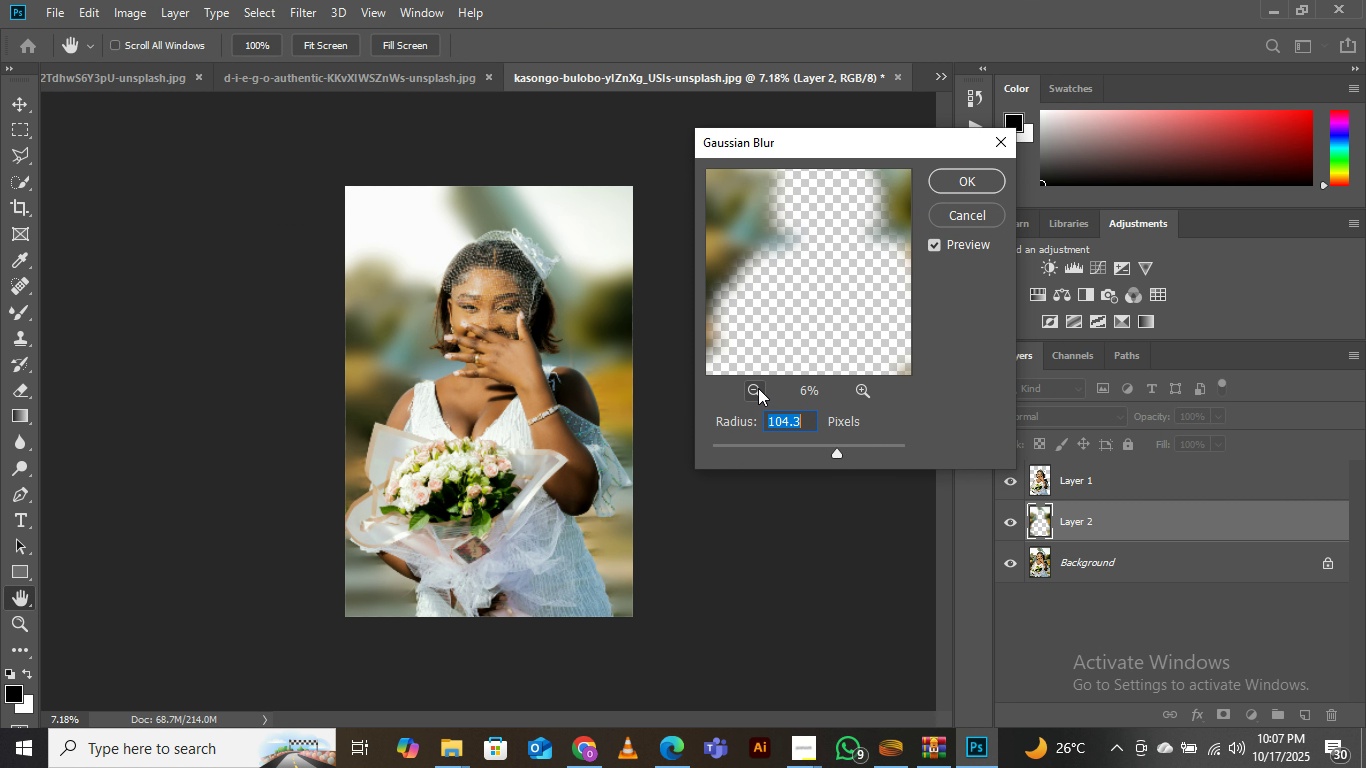 
triple_click([758, 388])
 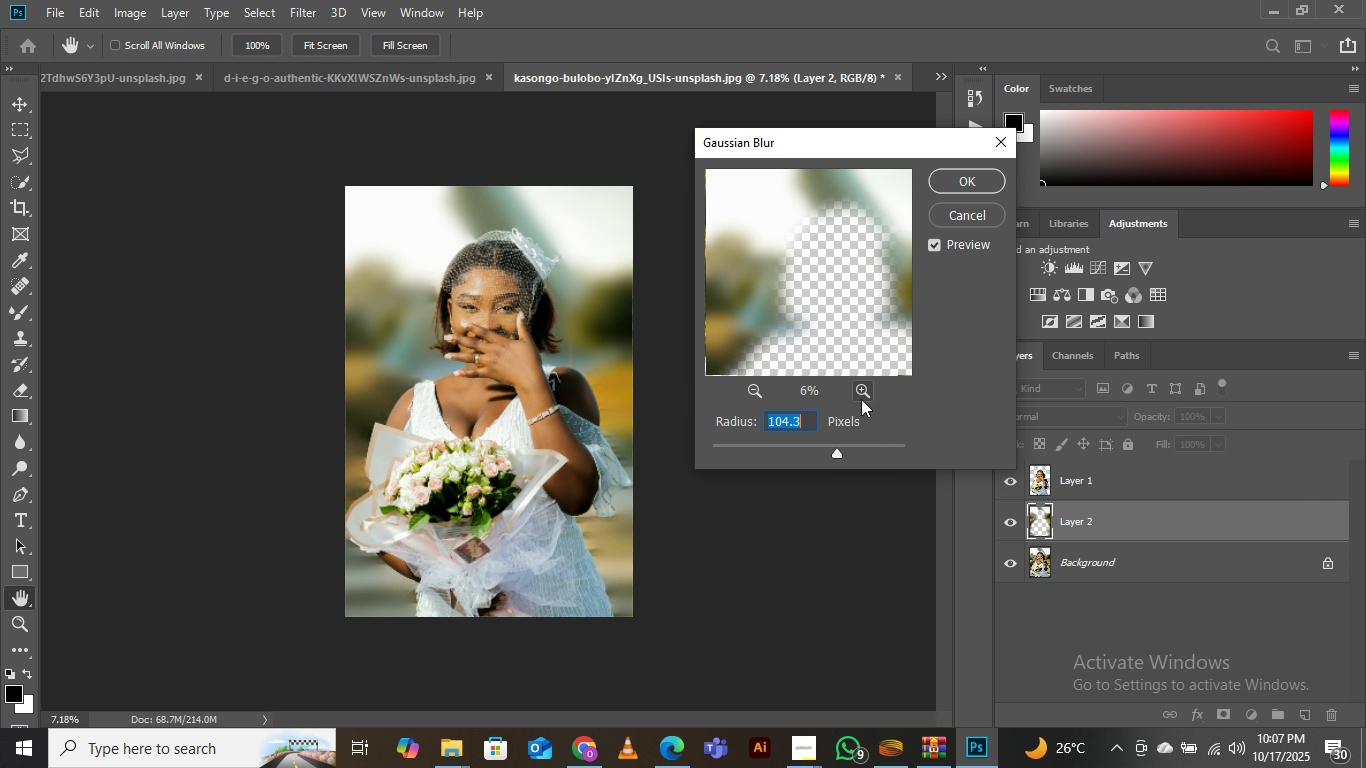 
double_click([861, 399])
 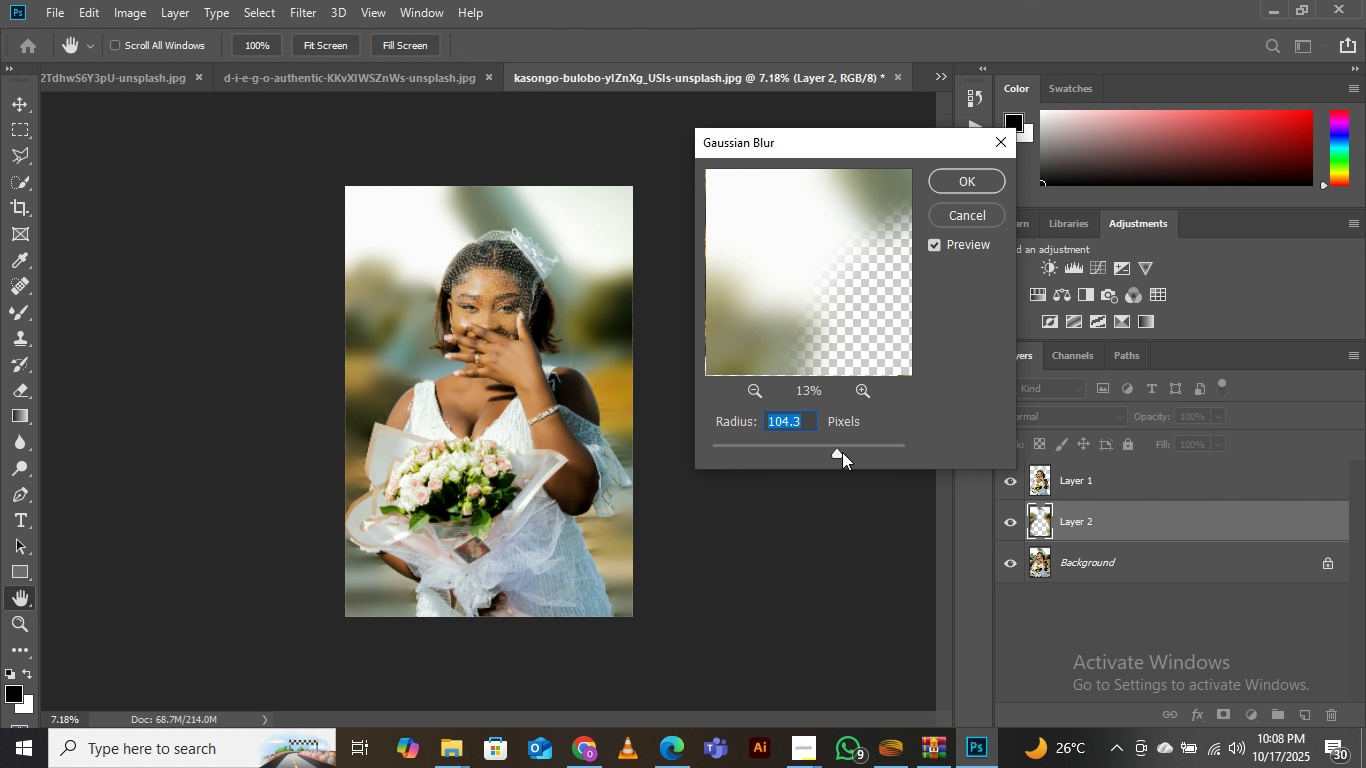 
left_click([841, 450])
 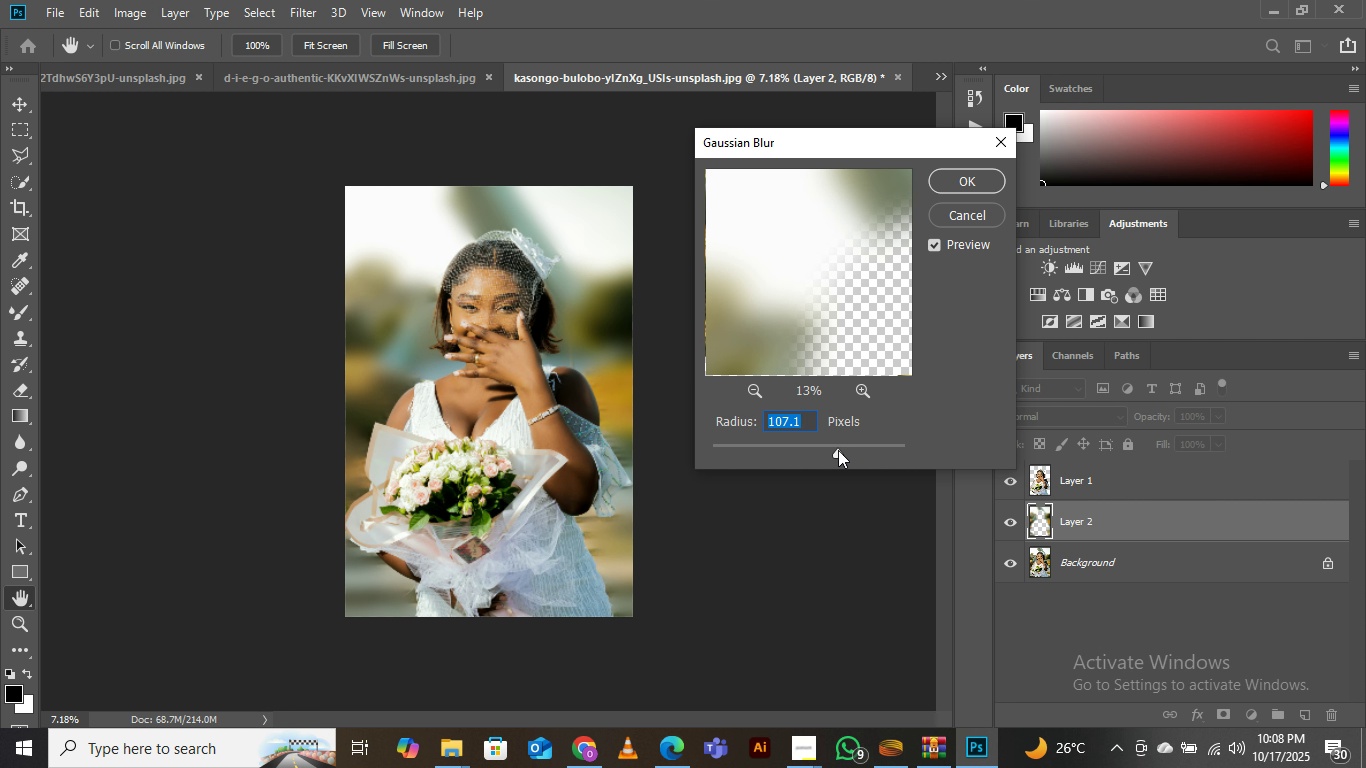 
left_click([838, 450])
 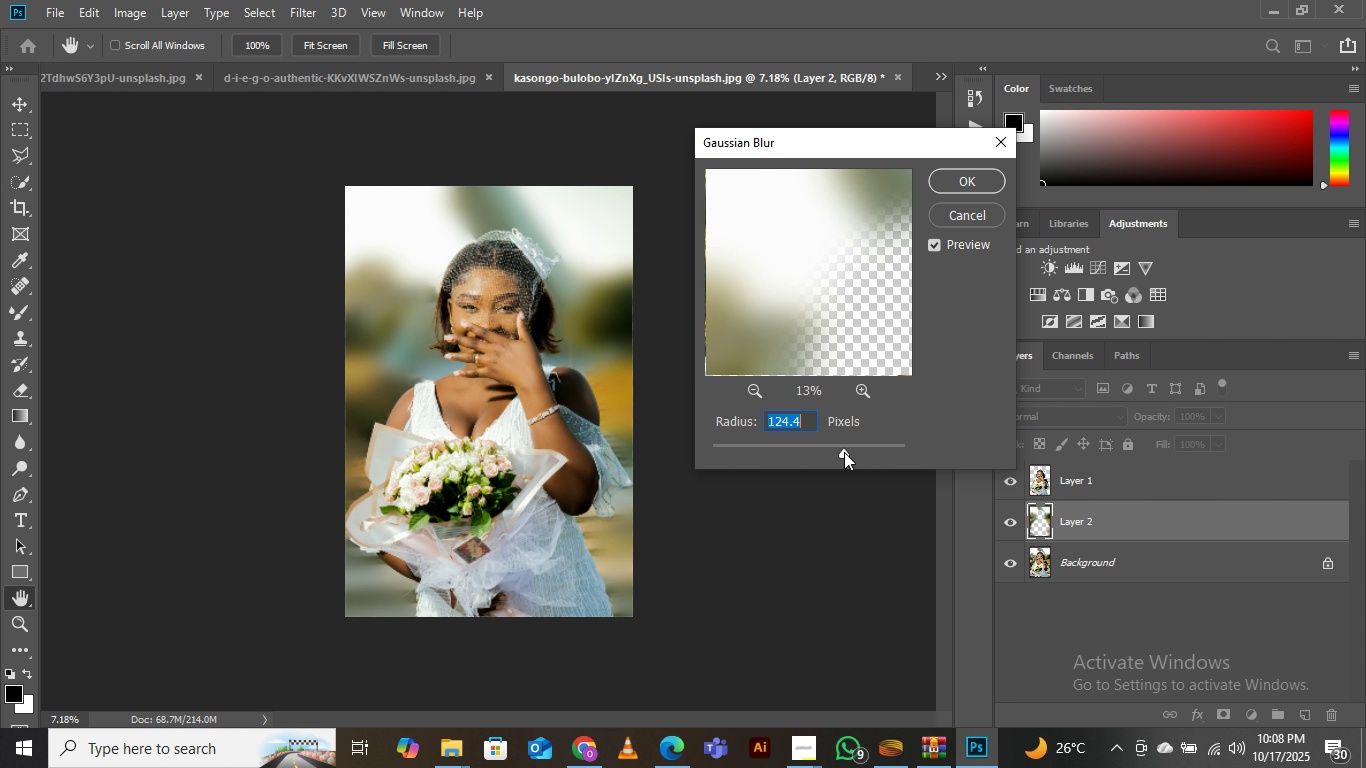 
left_click([844, 452])
 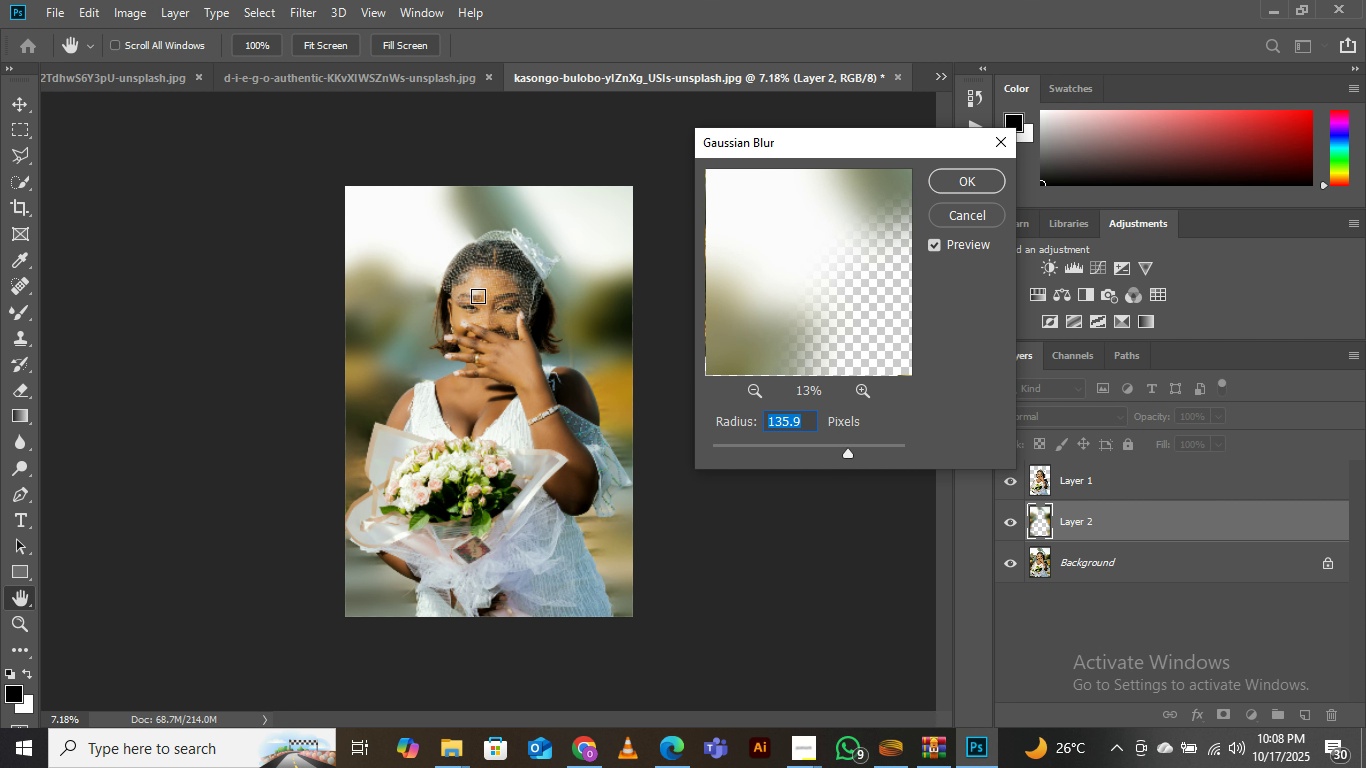 
key(Control+Equal)
 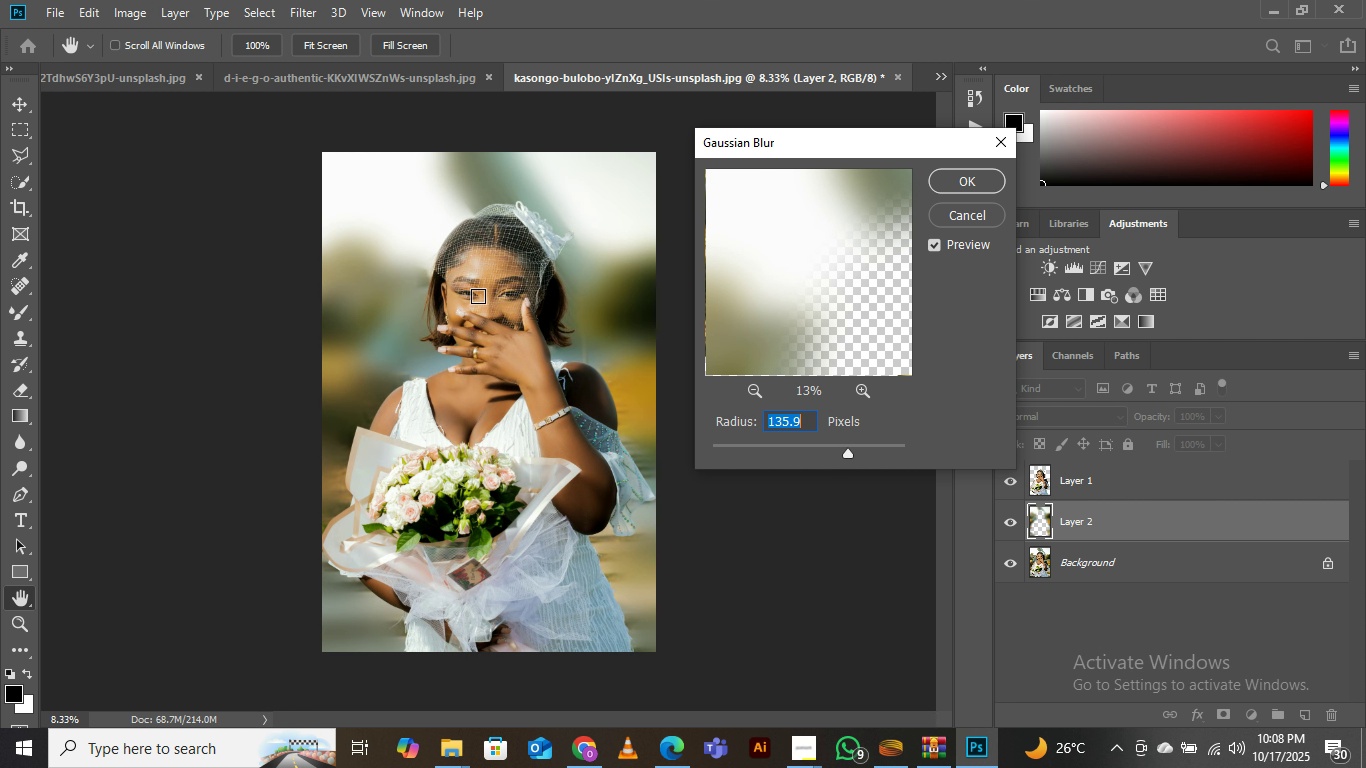 
key(Control+Equal)
 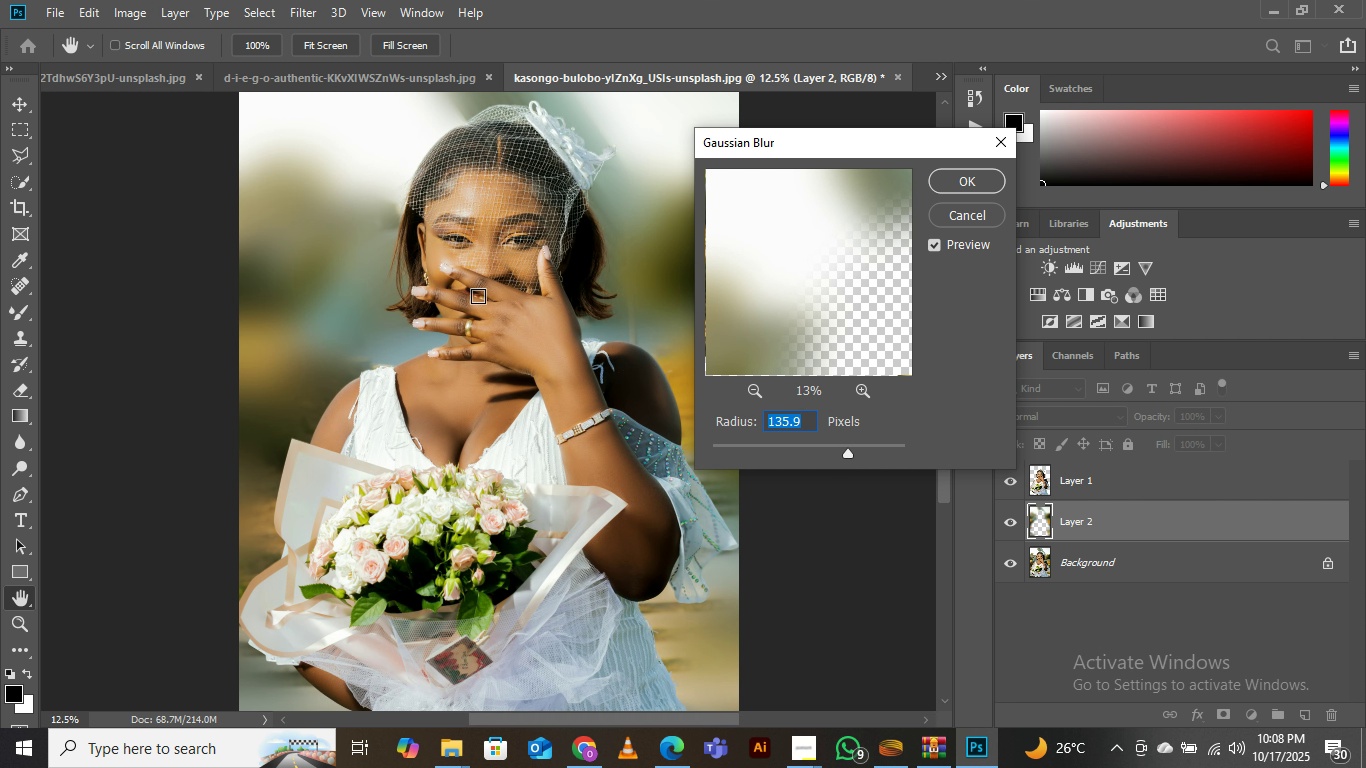 
key(Control+Equal)
 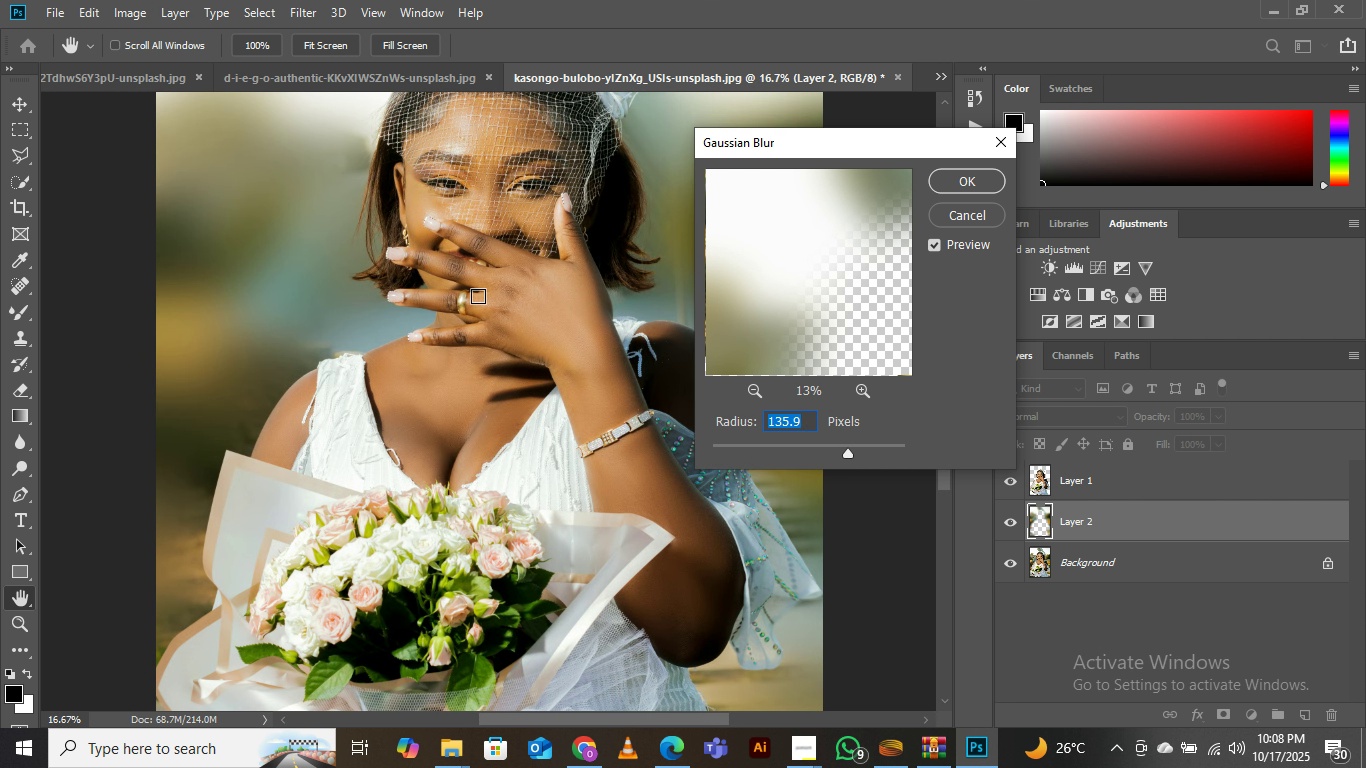 
key(Control+Equal)
 